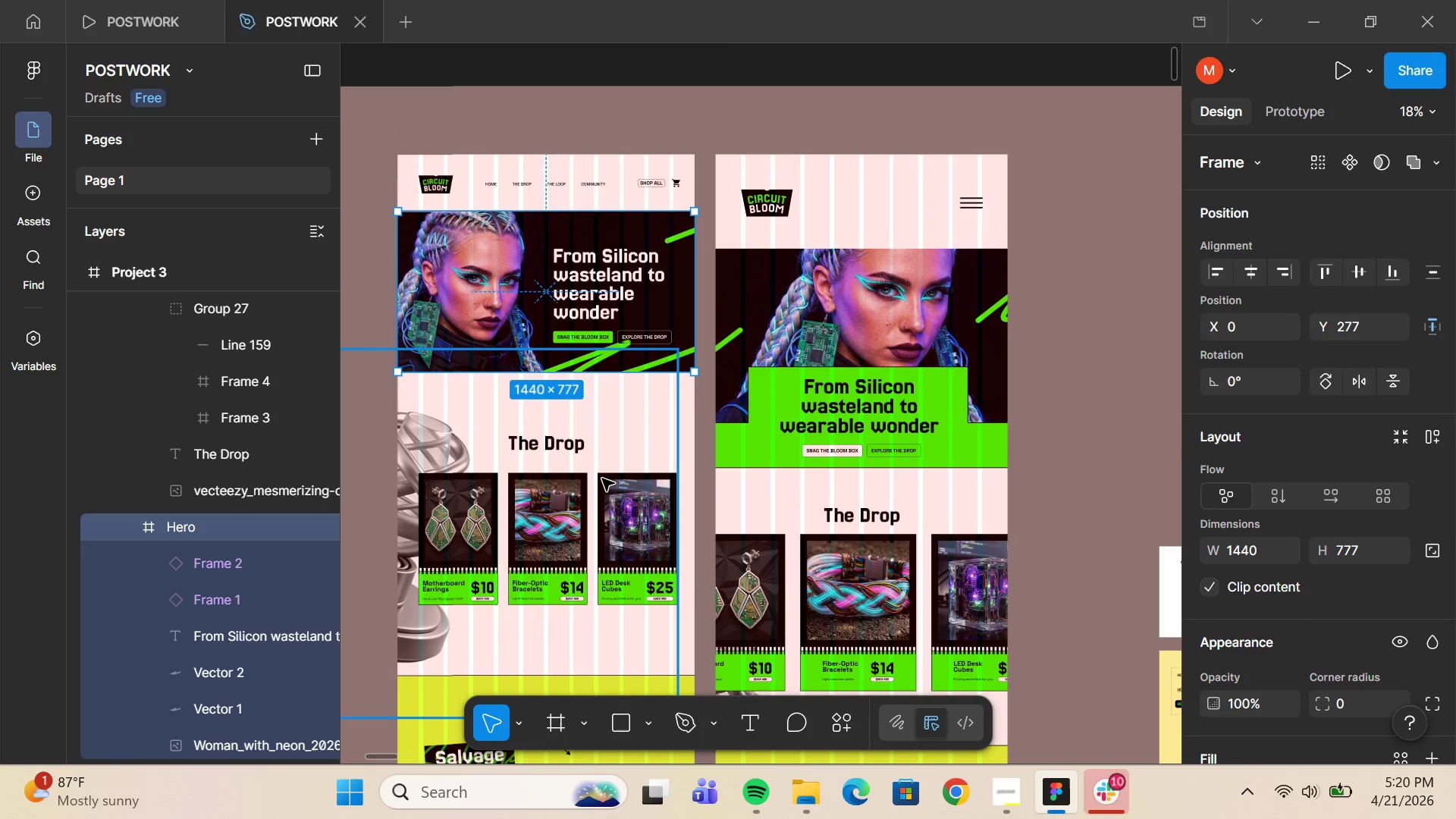 
hold_key(key=ShiftLeft, duration=0.52)
left_click([599, 503])
 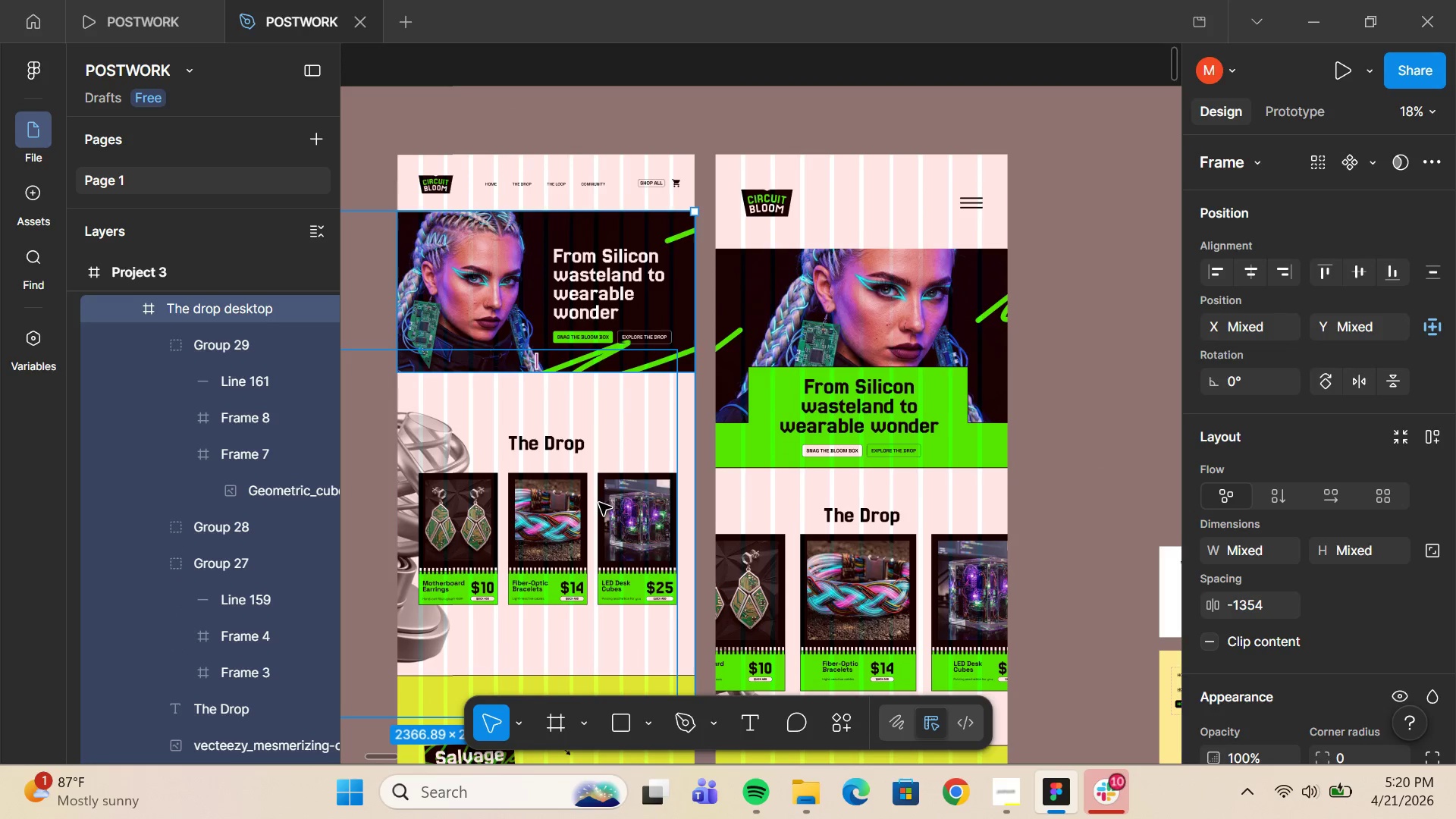 
scroll: coordinate [599, 503], scroll_direction: down, amount: 2.0
 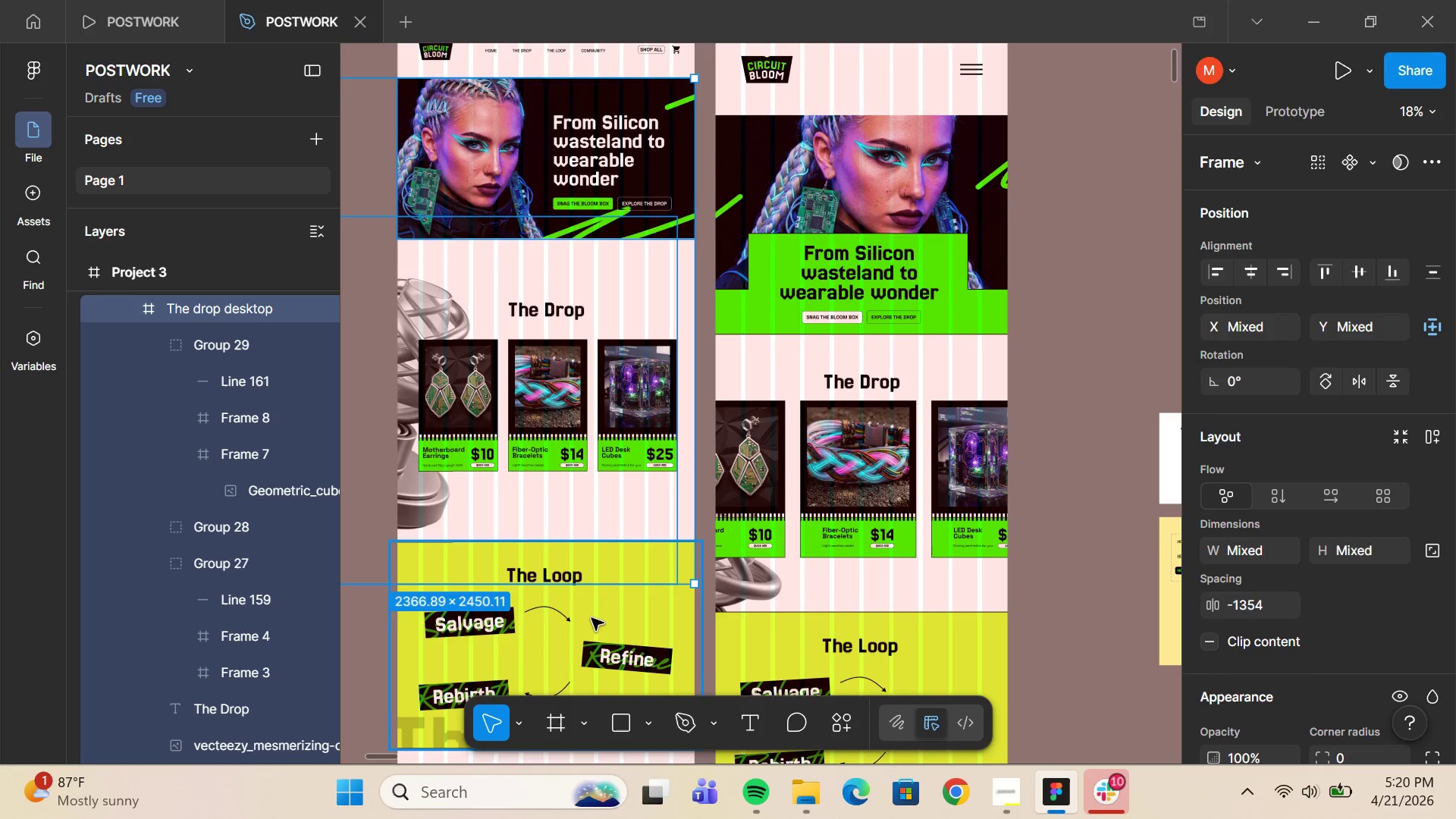 
hold_key(key=ShiftLeft, duration=0.39)
left_click([592, 620])
 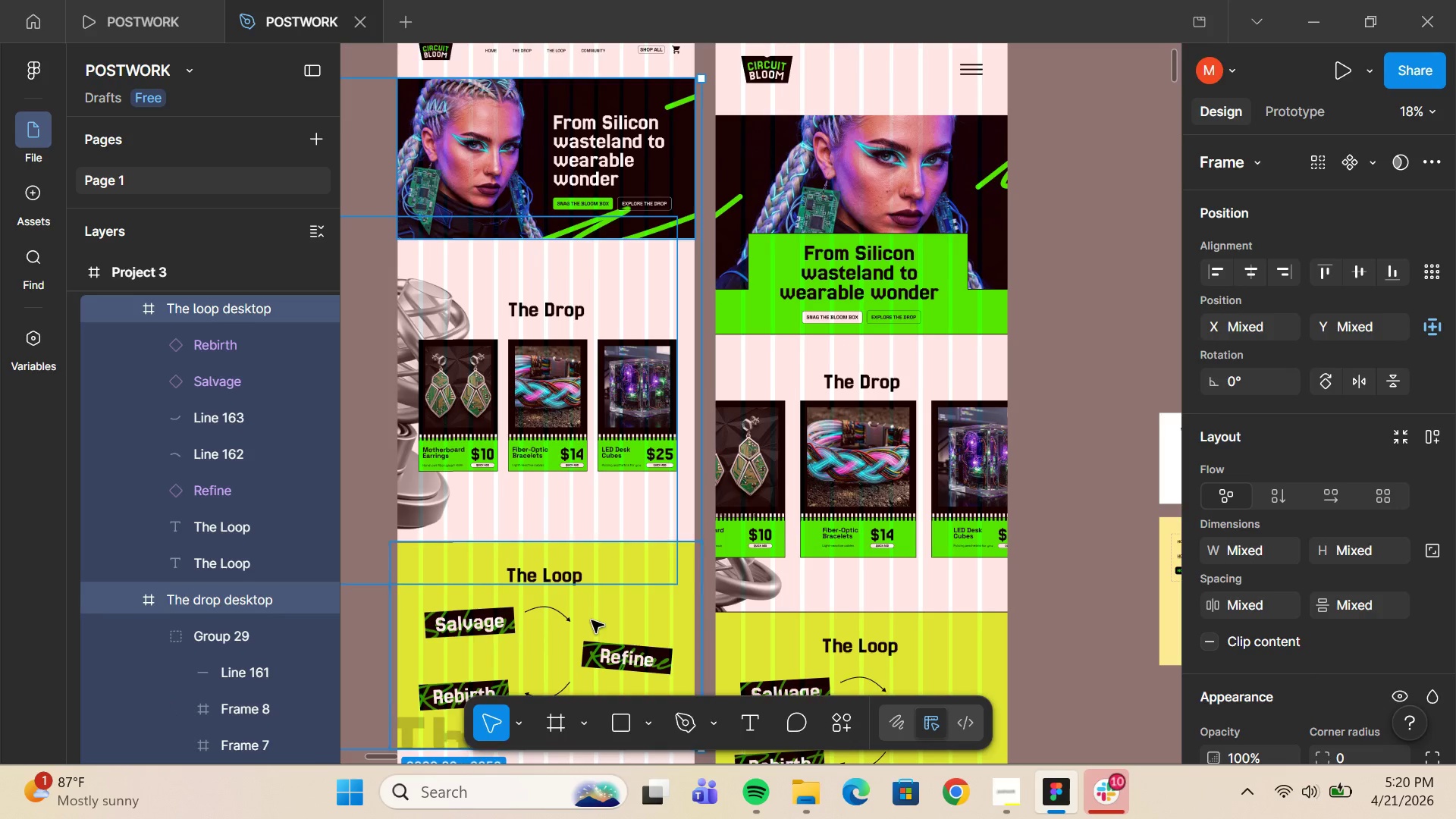 
hold_key(key=ShiftLeft, duration=0.34)
 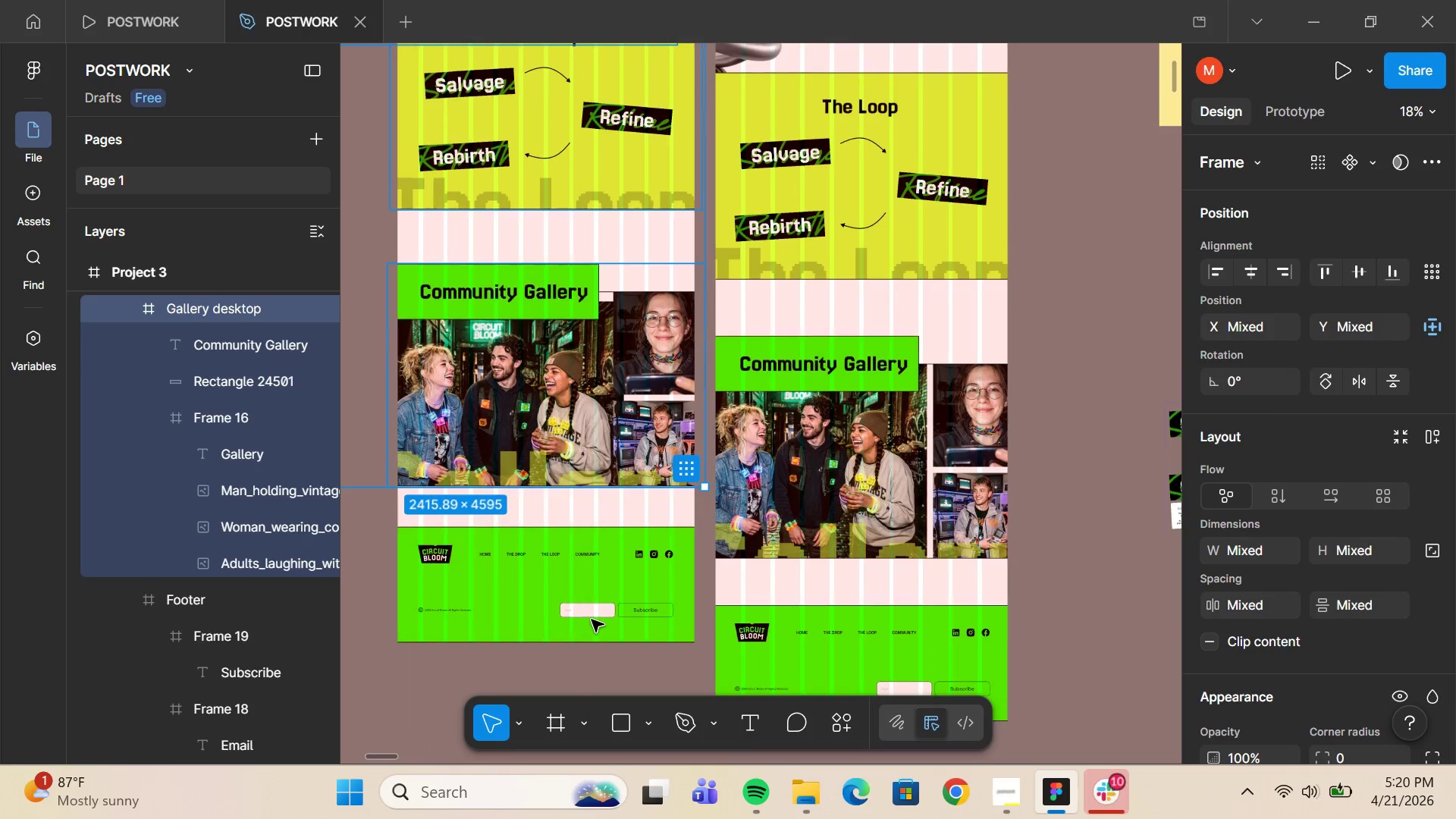 
scroll: coordinate [592, 620], scroll_direction: down, amount: 4.0
 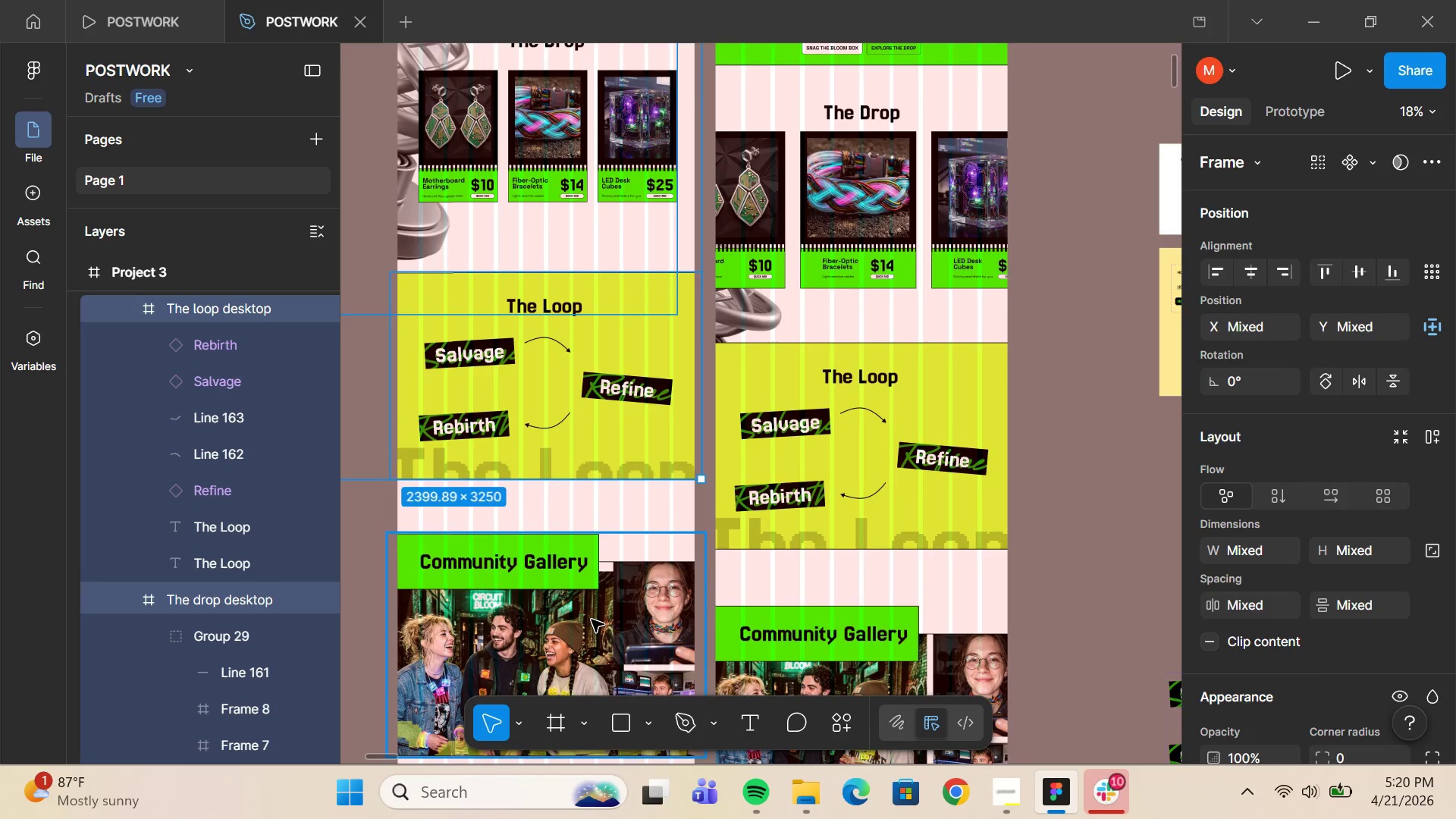 
left_click([592, 620])
 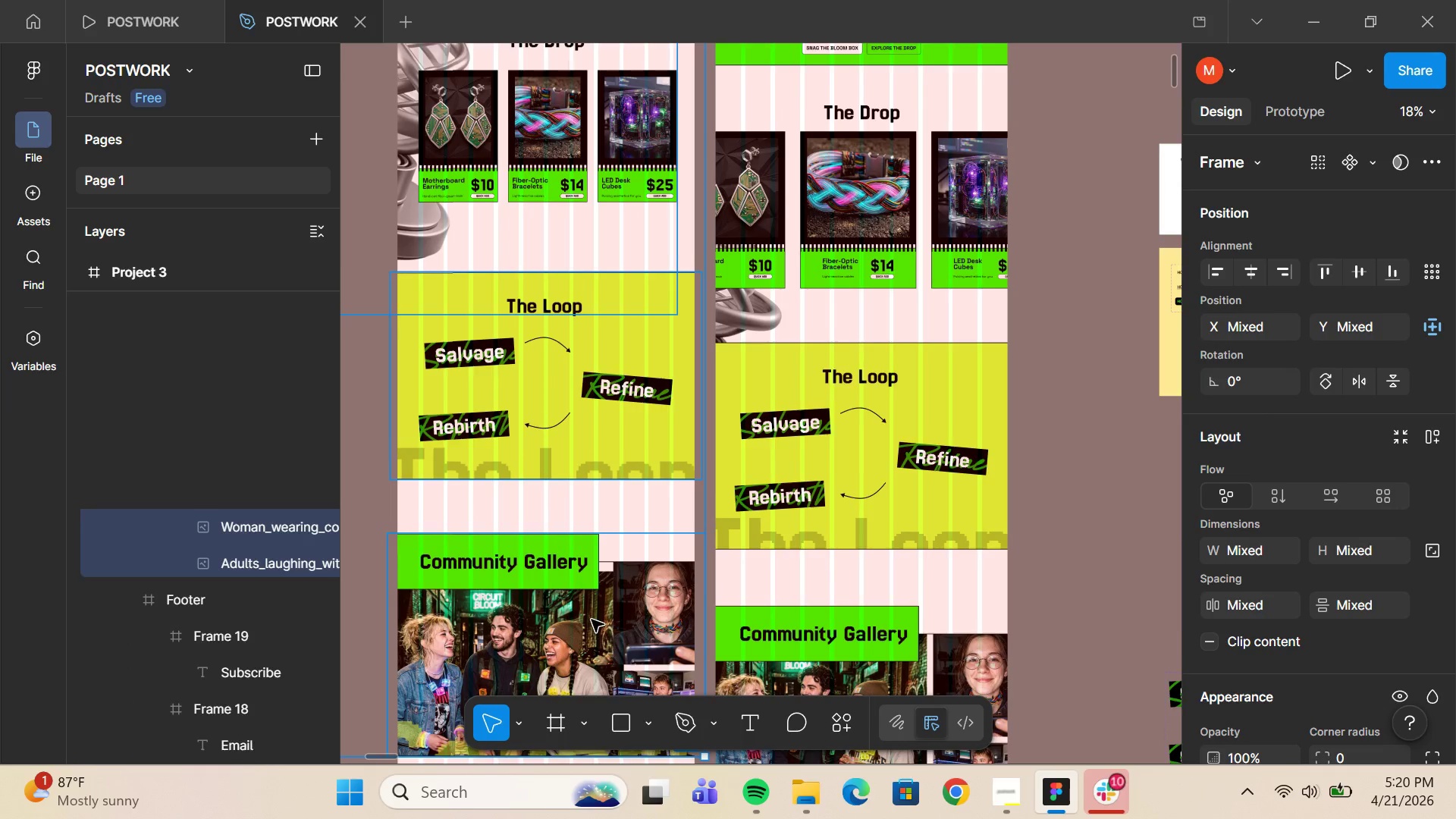 
scroll: coordinate [592, 620], scroll_direction: down, amount: 4.0
 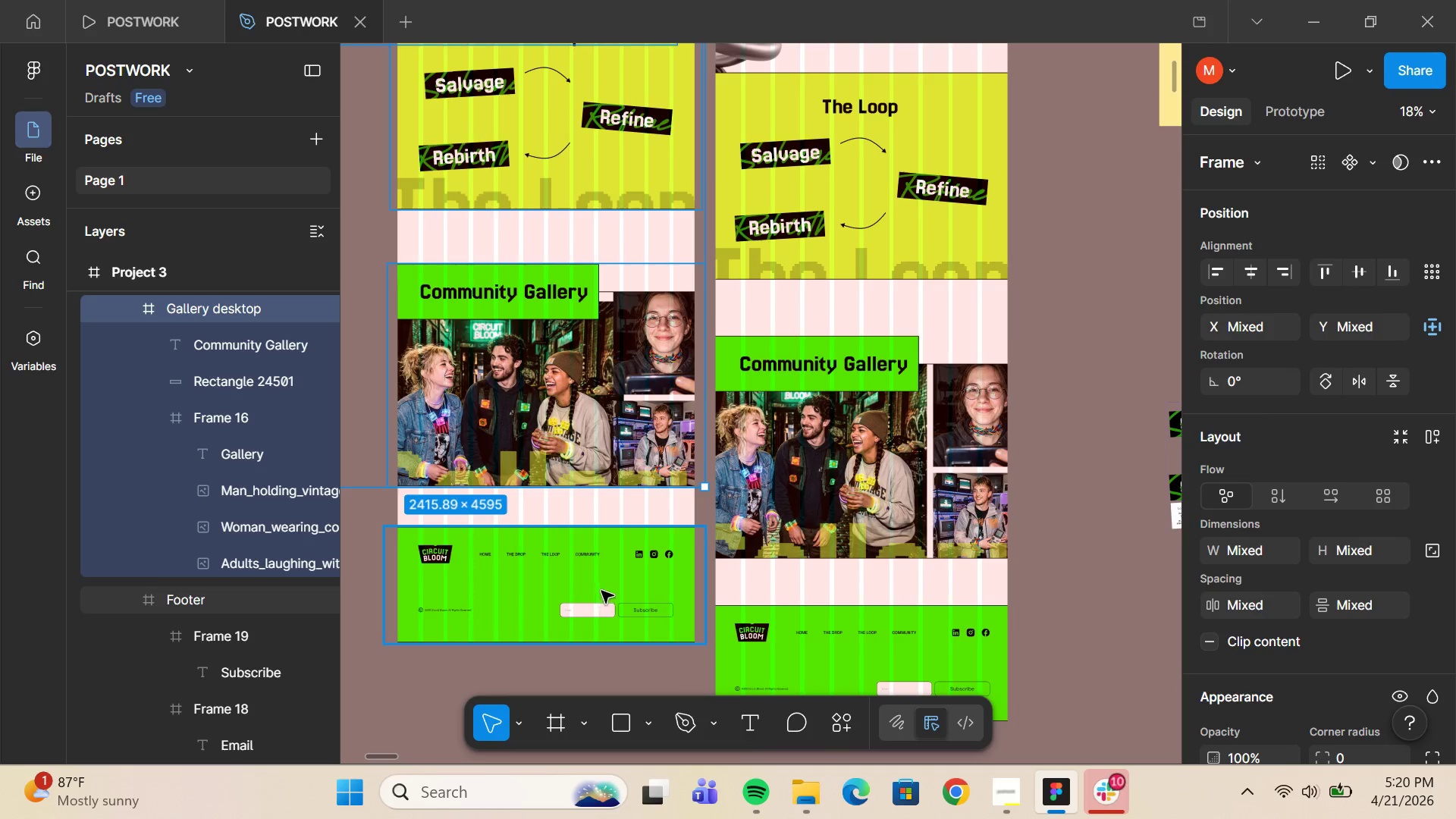 
hold_key(key=ShiftLeft, duration=0.58)
left_click([605, 578])
 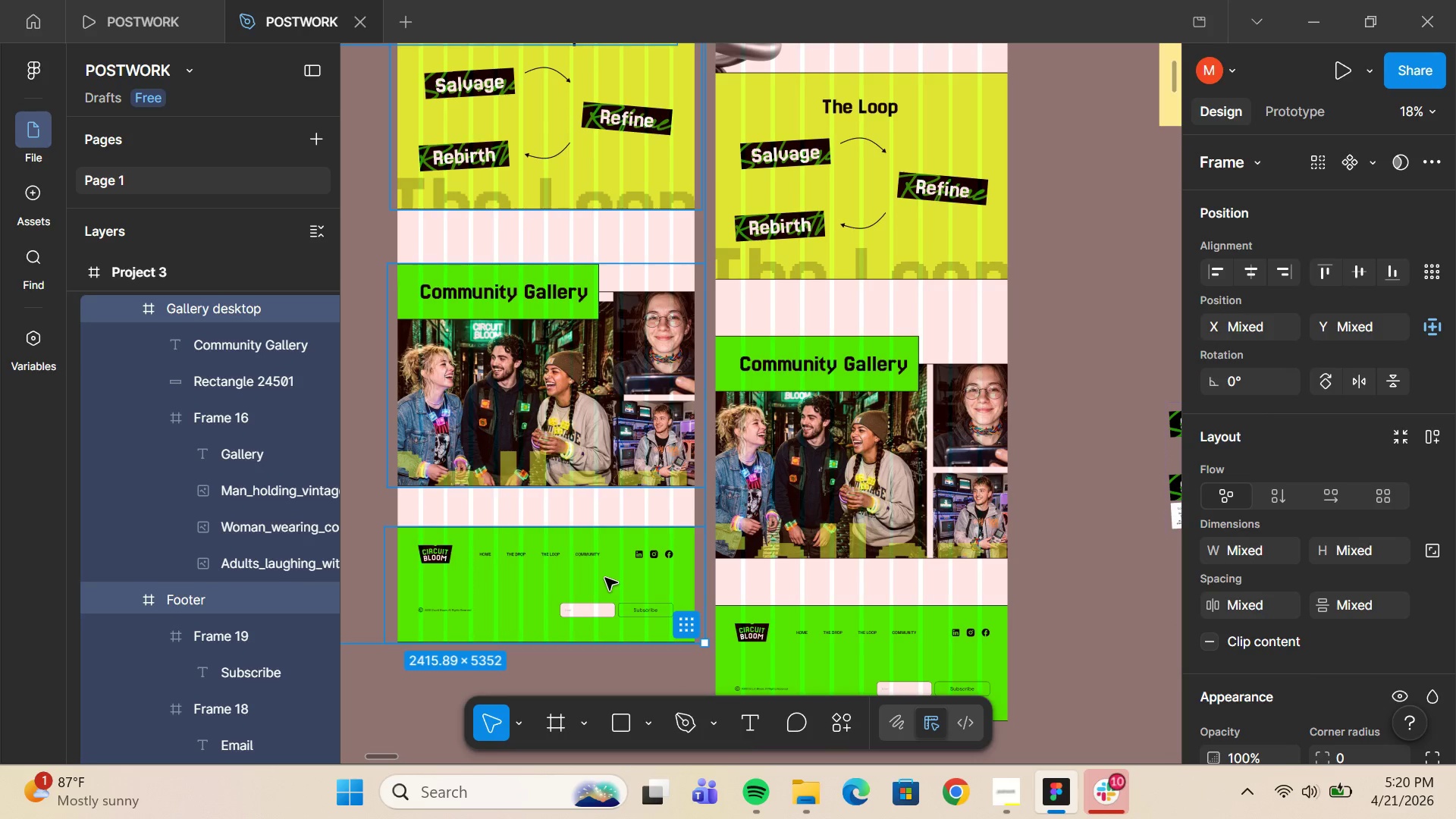 
scroll: coordinate [605, 578], scroll_direction: up, amount: 13.0
 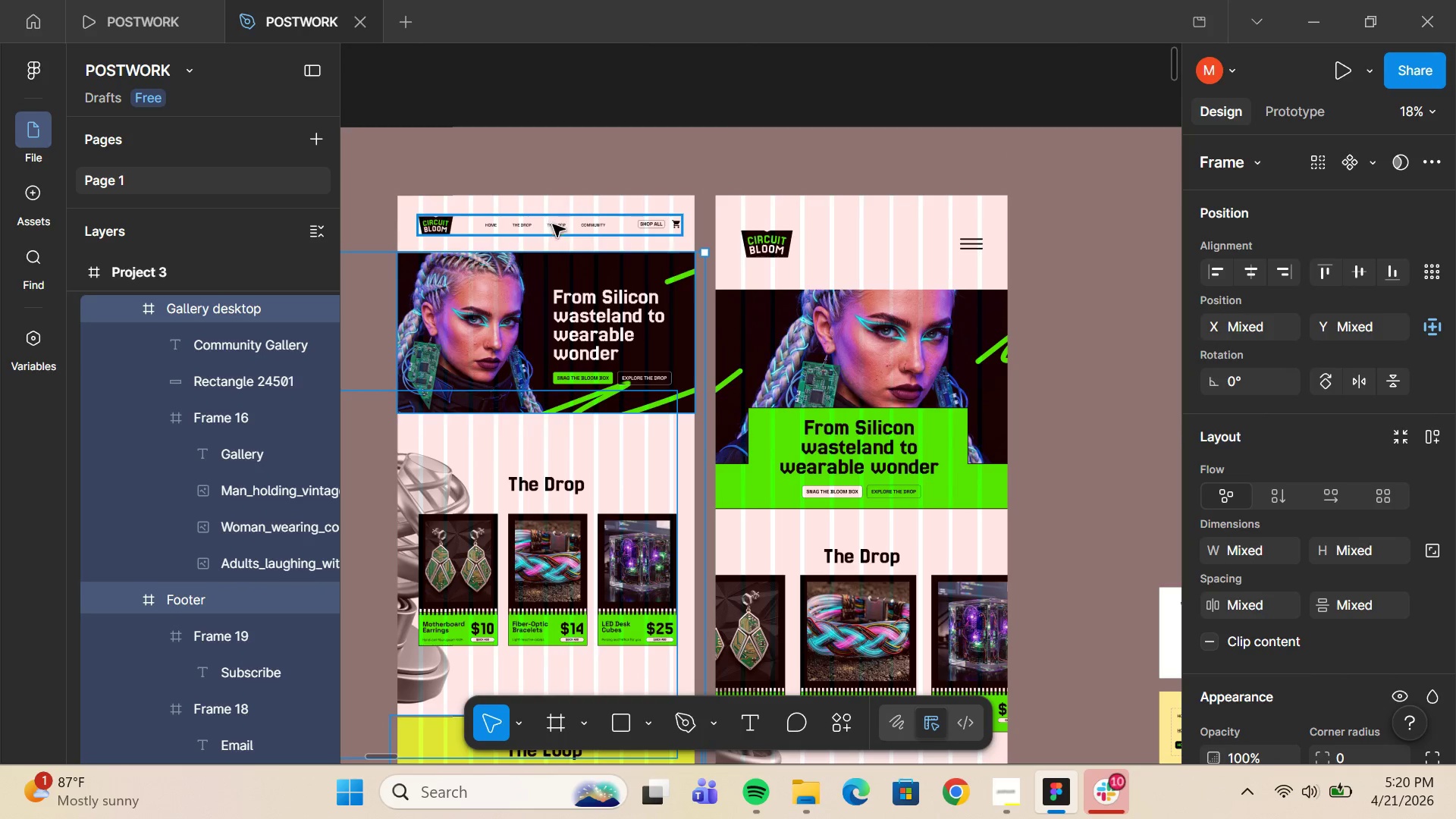 
hold_key(key=ShiftLeft, duration=0.41)
left_click([562, 225])
 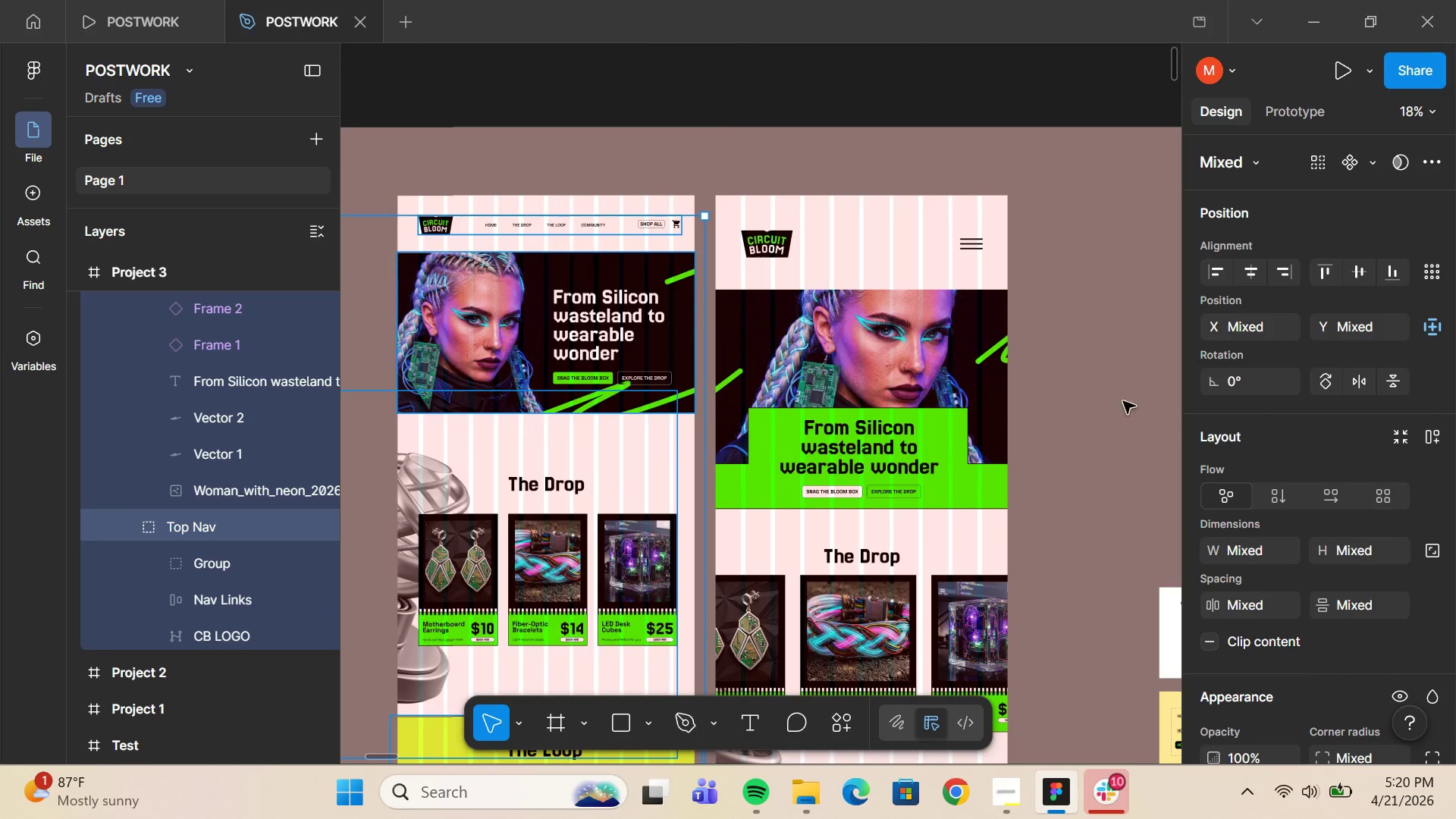 
scroll: coordinate [1301, 448], scroll_direction: down, amount: 11.0
 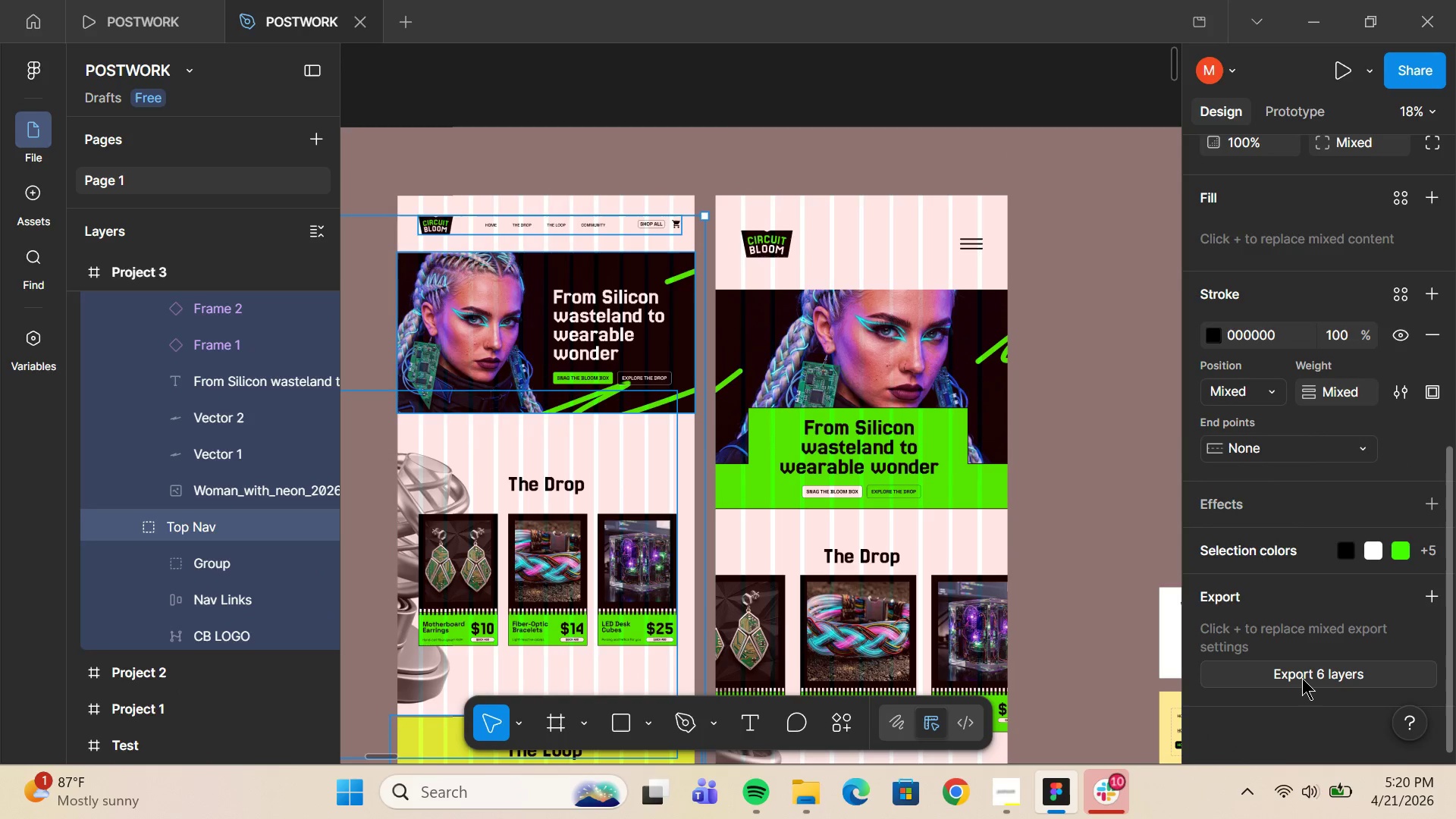 
left_click([1302, 678])
 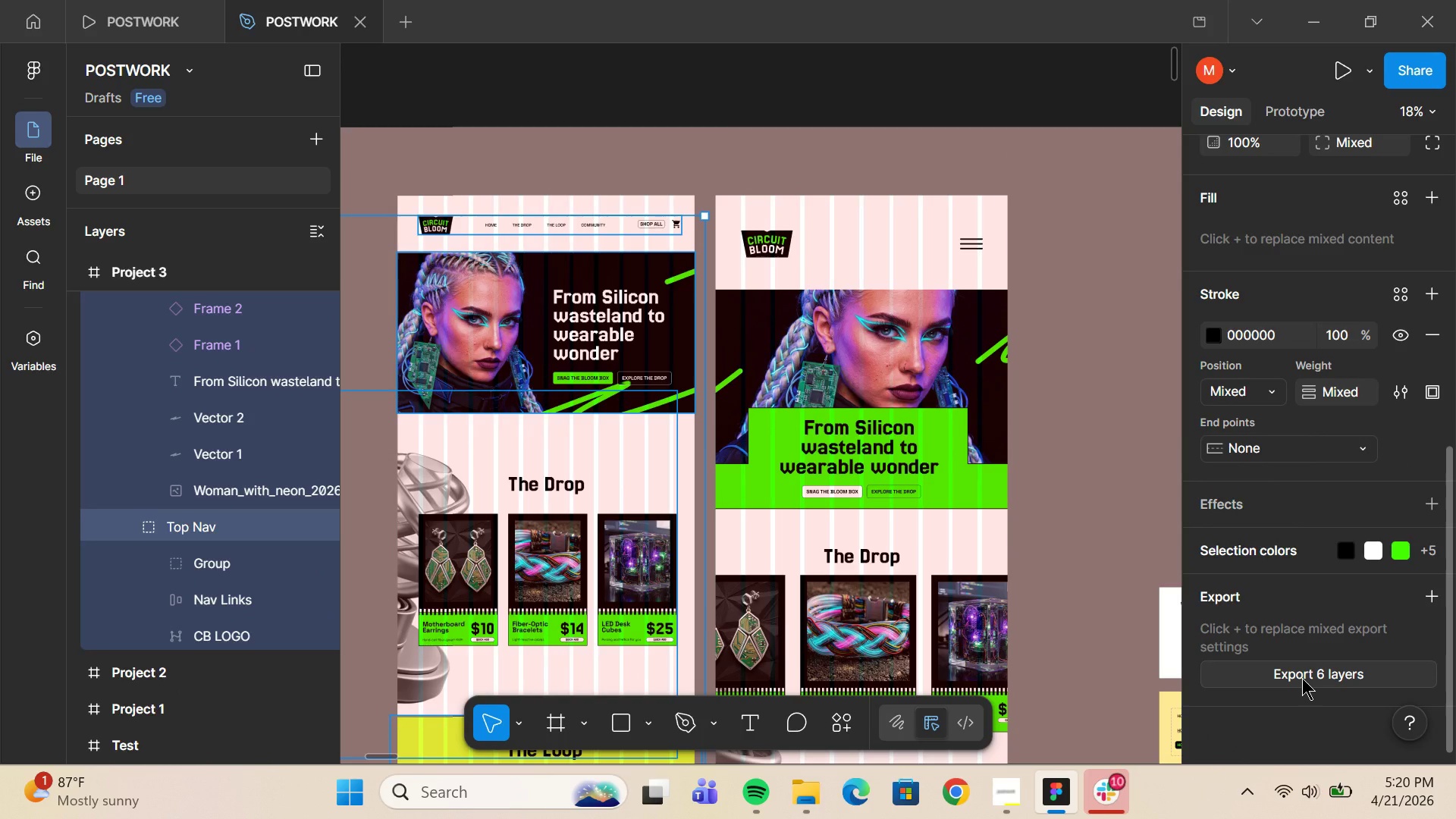 
scroll: coordinate [1302, 678], scroll_direction: down, amount: 3.0
 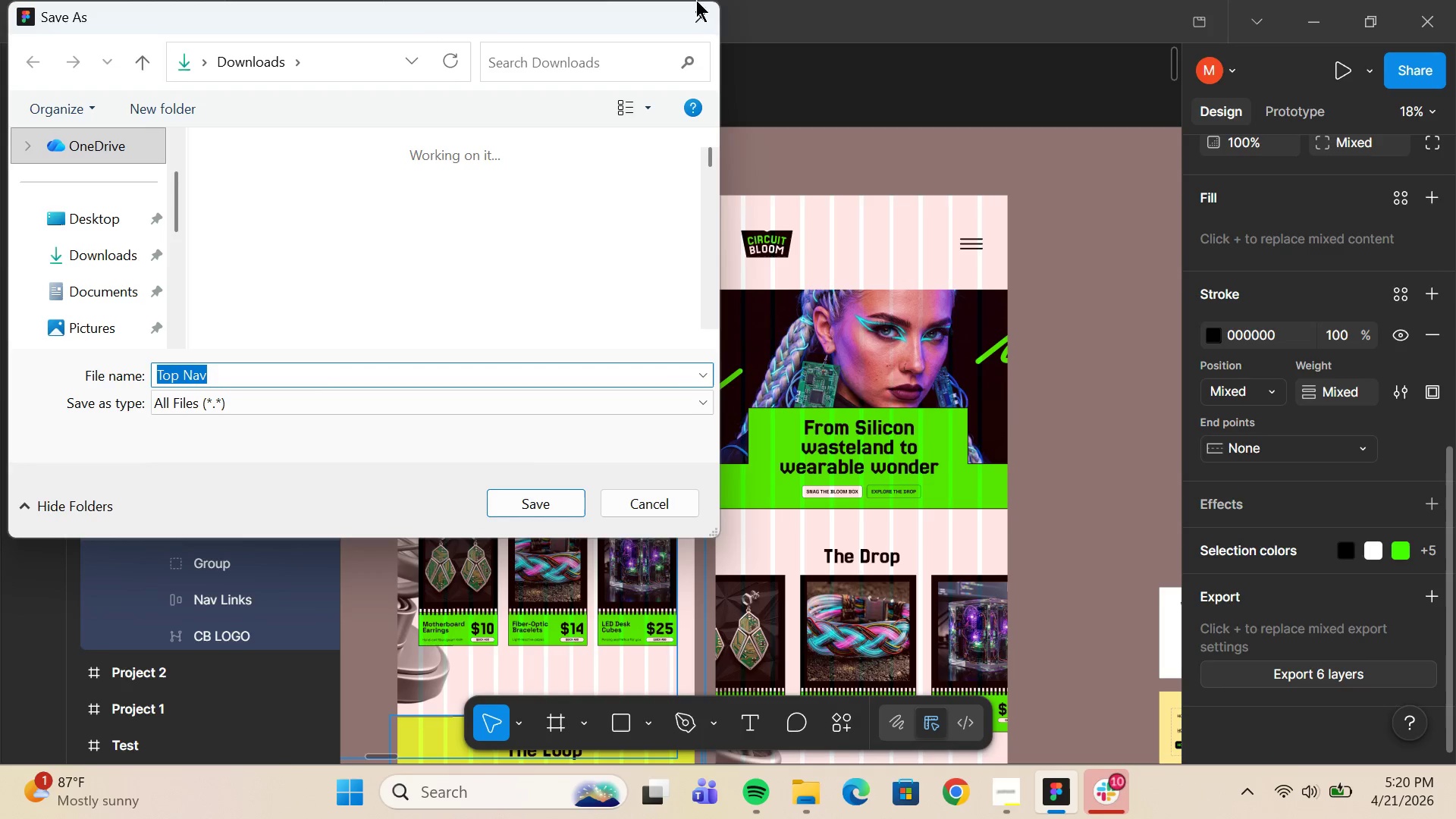 
left_click([698, 18])
 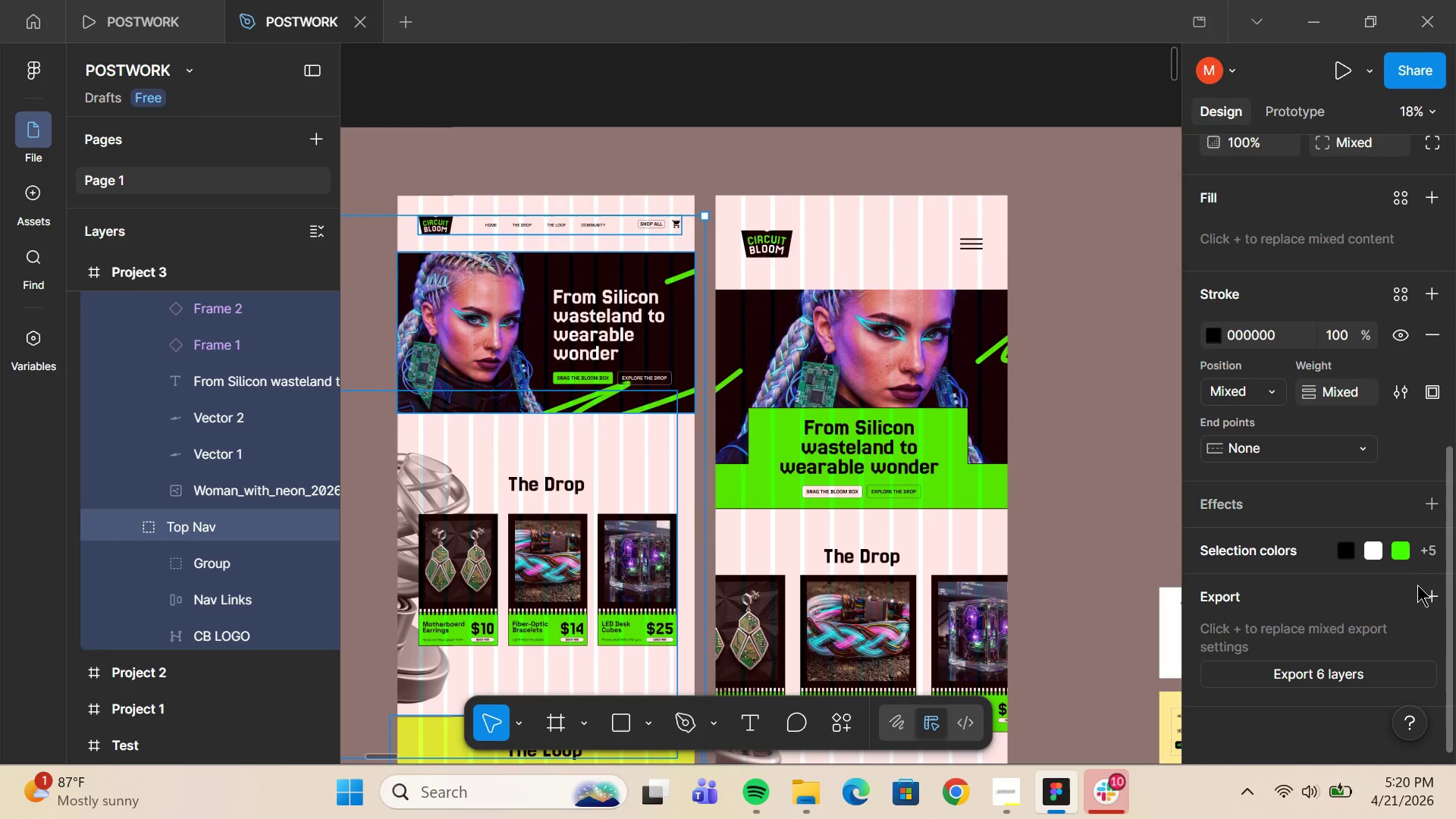 
left_click([1442, 600])
 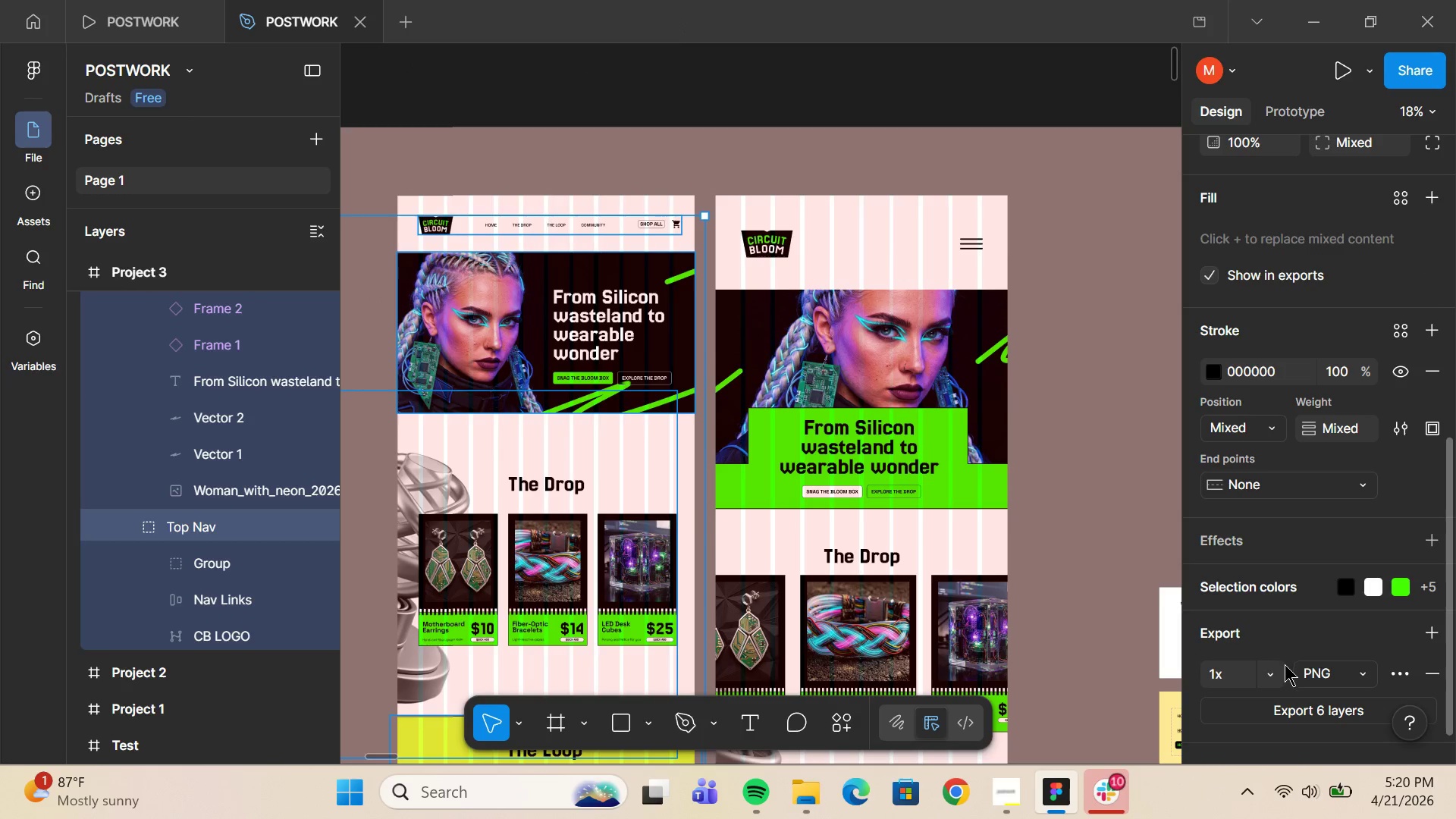 
left_click([1280, 672])
 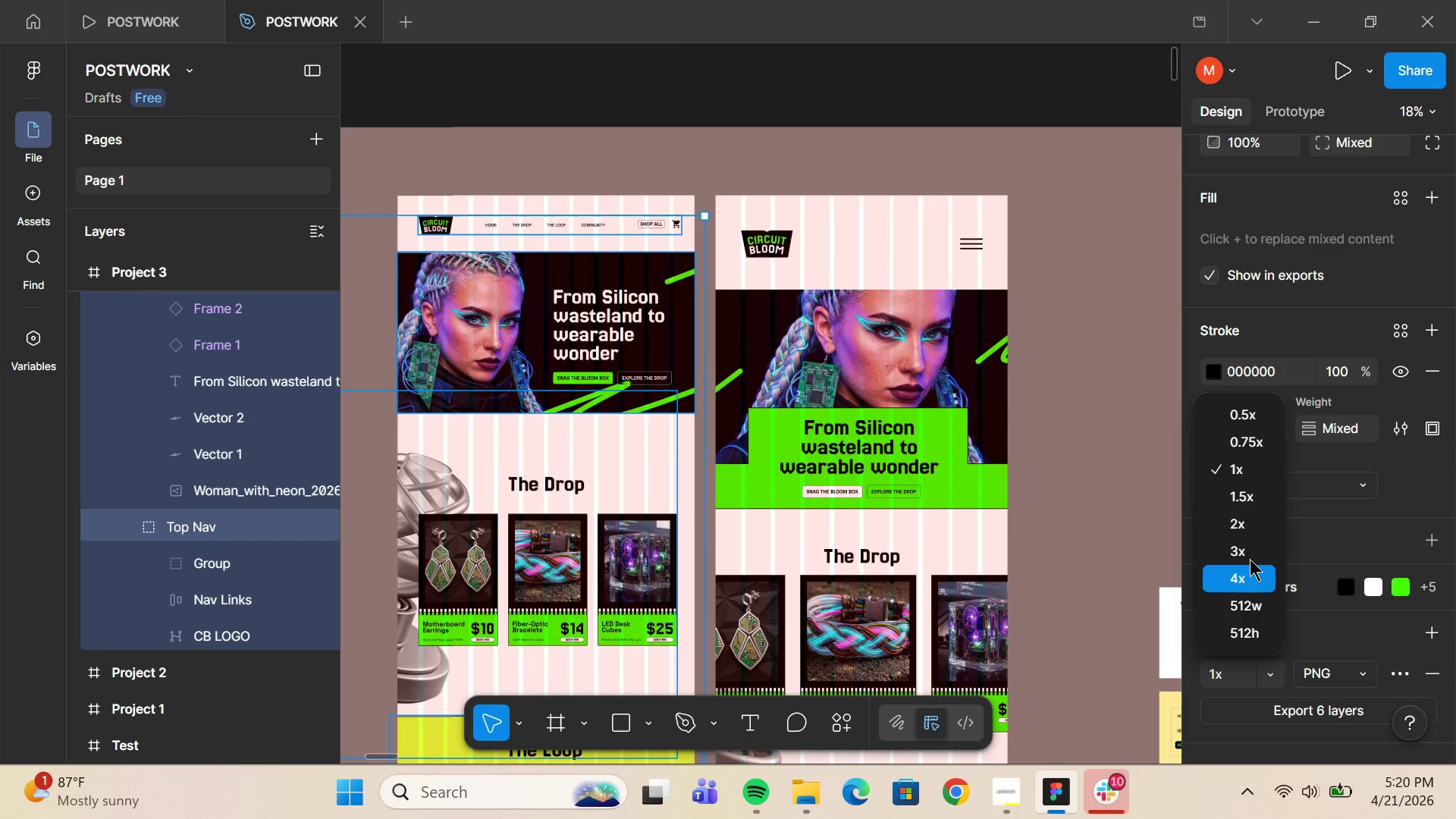 
left_click([1250, 549])
 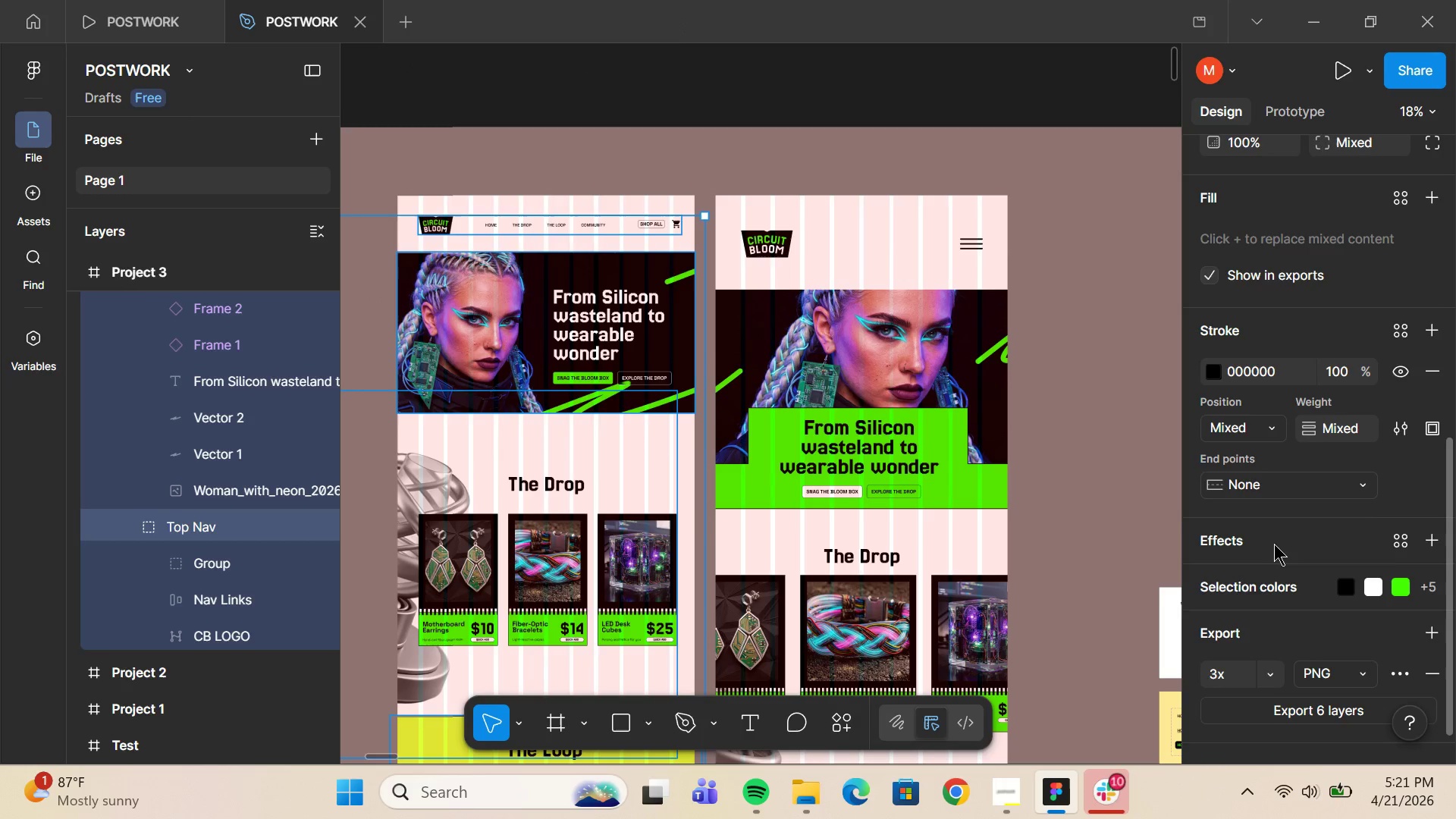 
scroll: coordinate [1282, 544], scroll_direction: down, amount: 4.0
 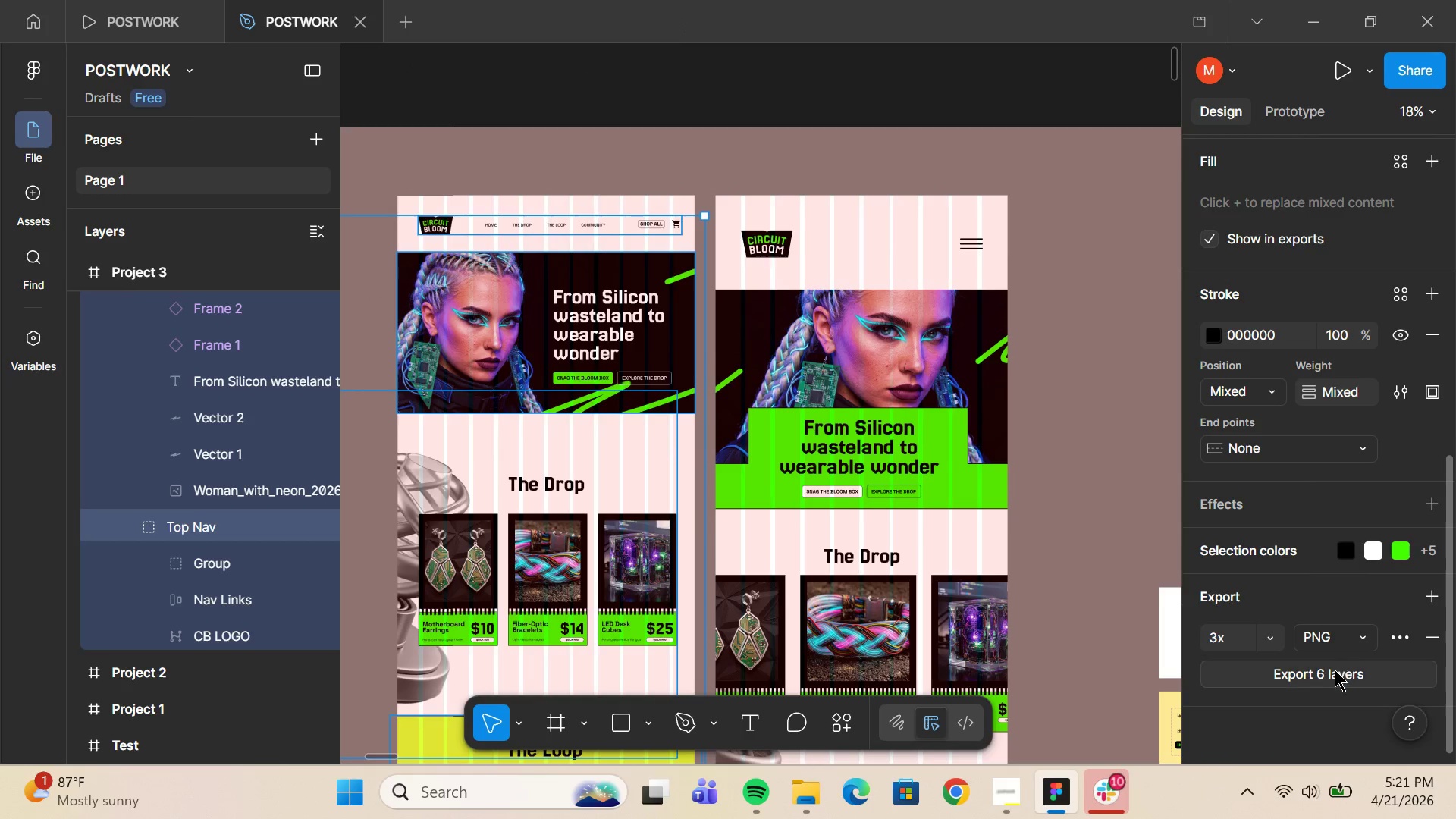 
left_click([1334, 672])
 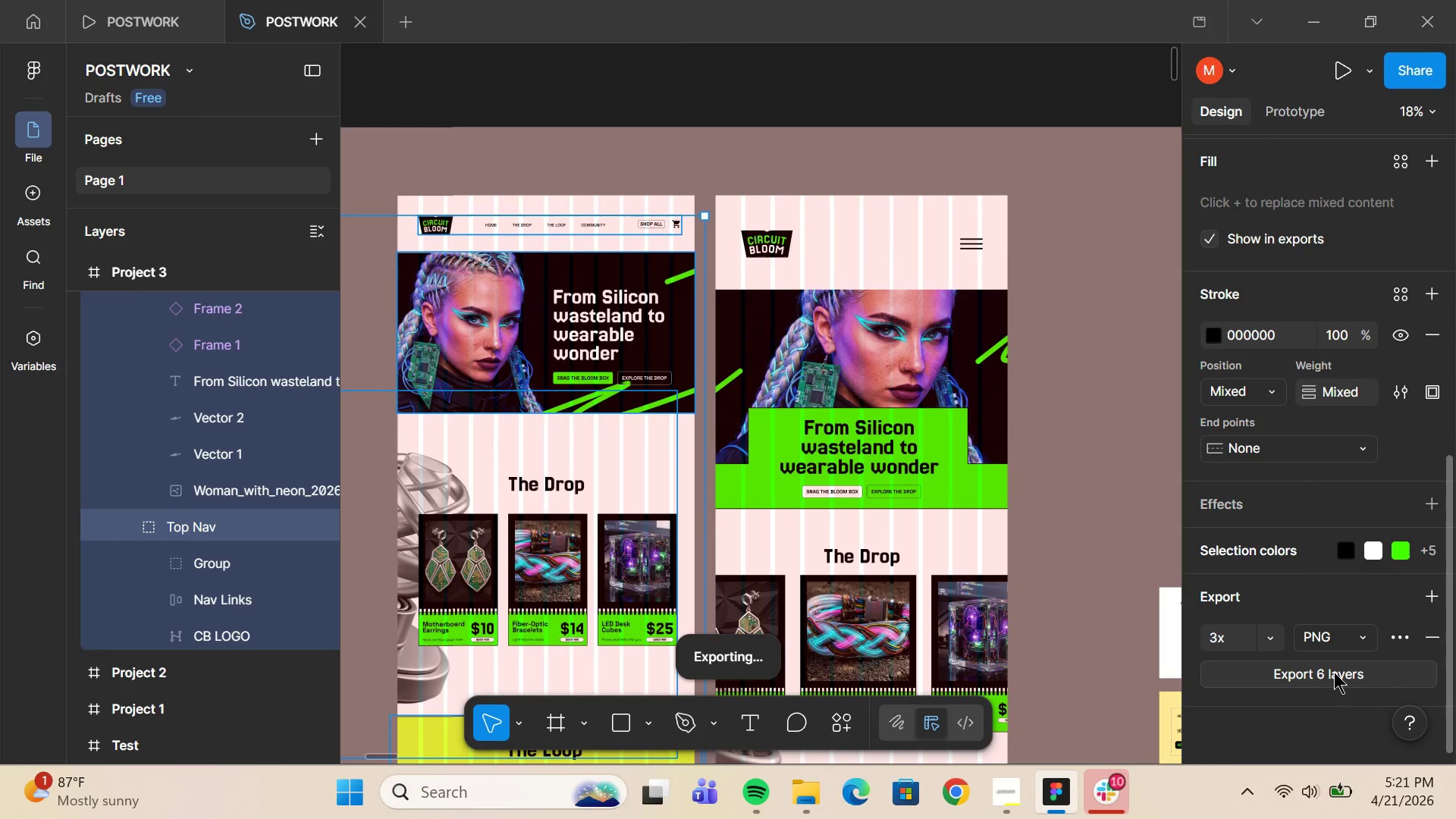 
wait(18.98)
 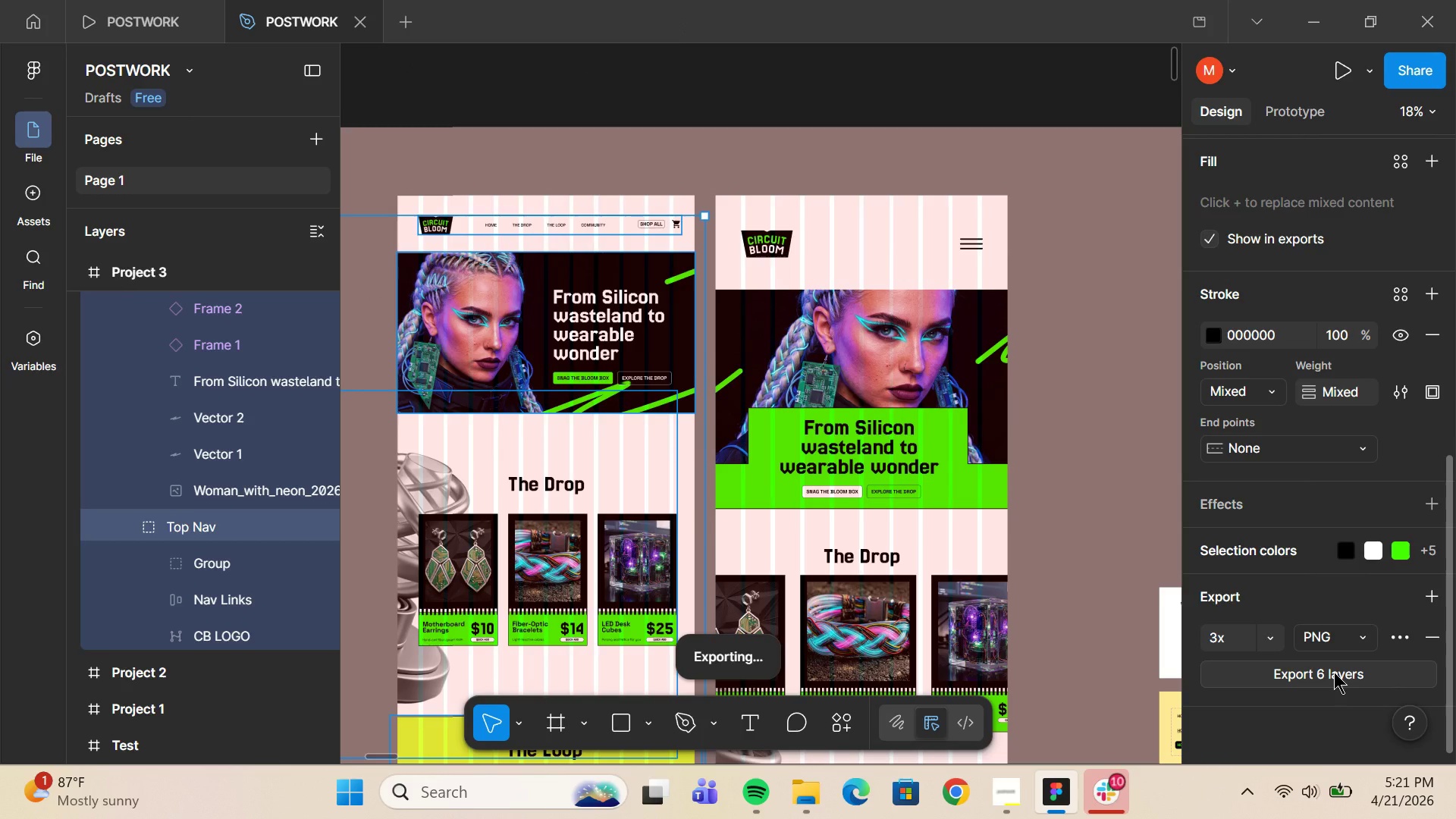 
left_click([102, 256])
 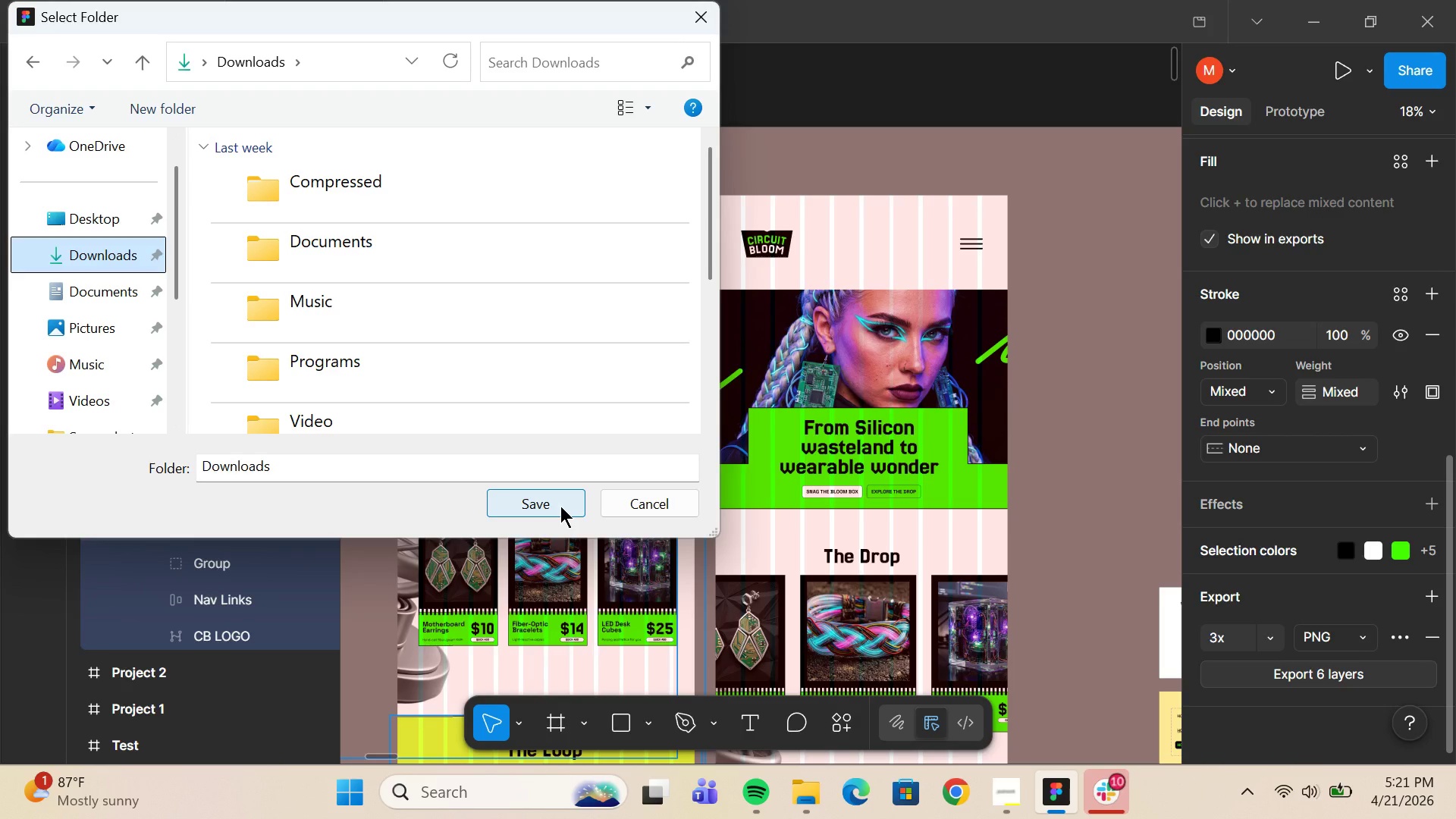 
left_click([560, 506])
 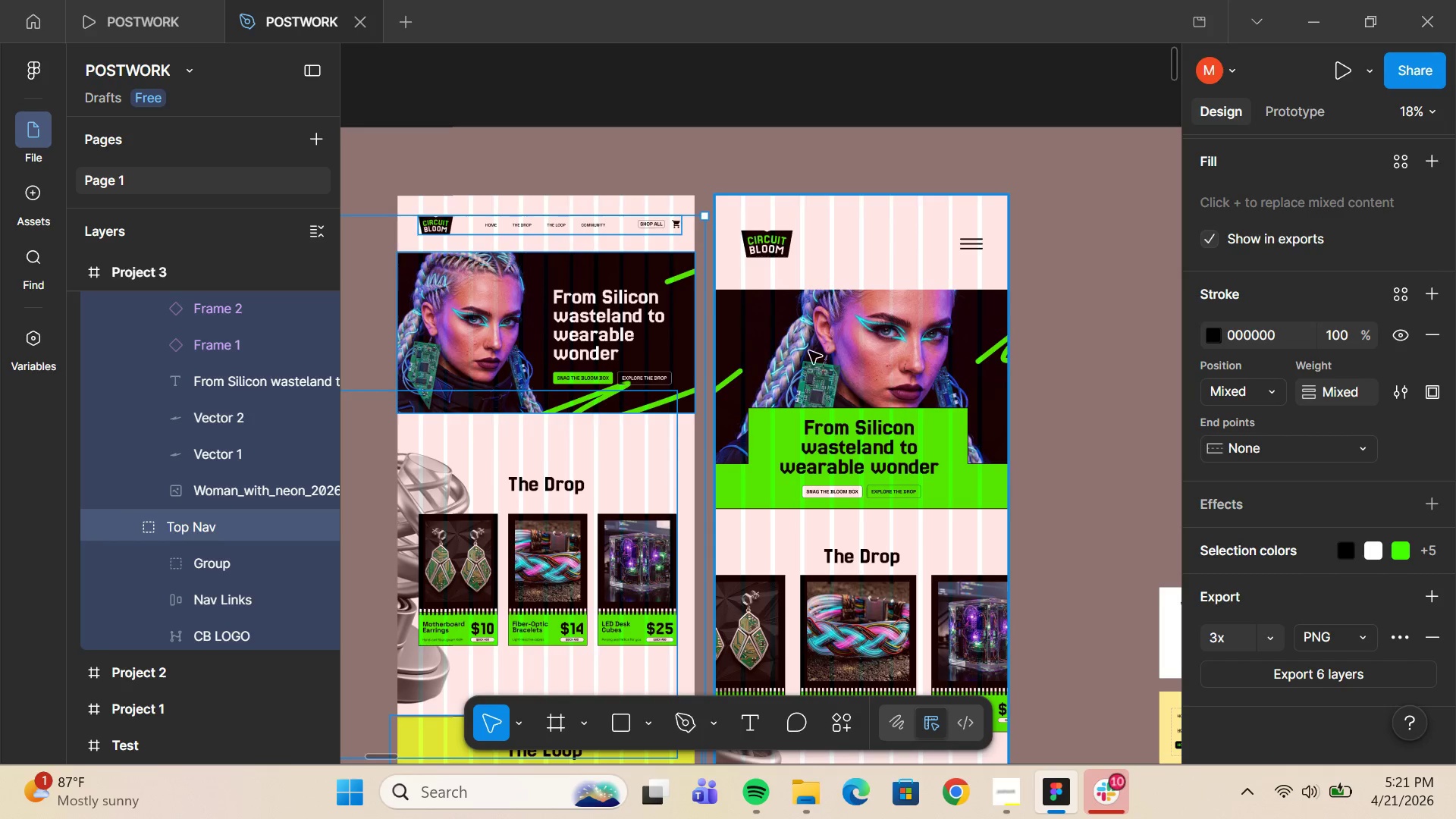 
wait(11.53)
 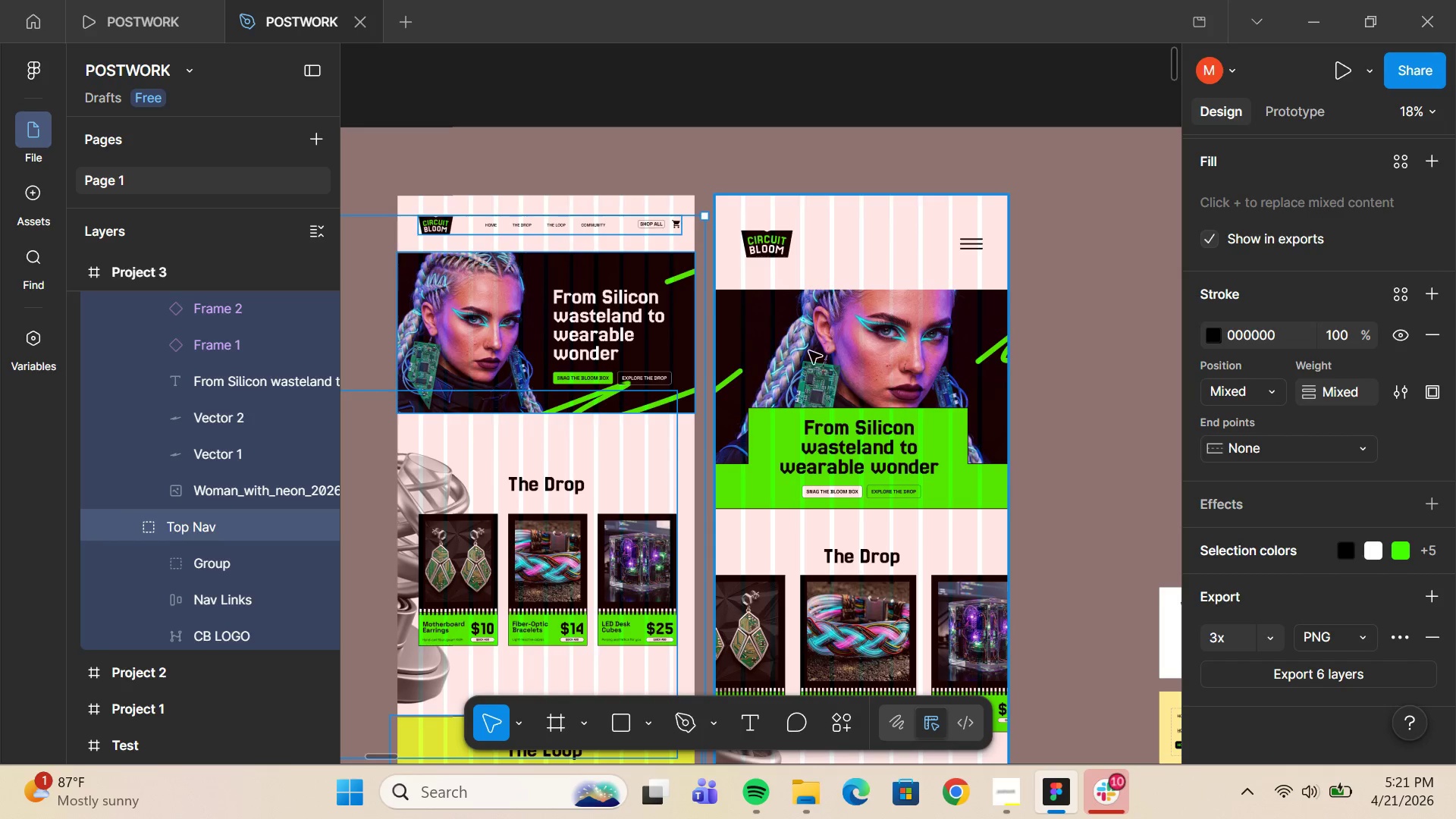 
left_click([811, 786])
 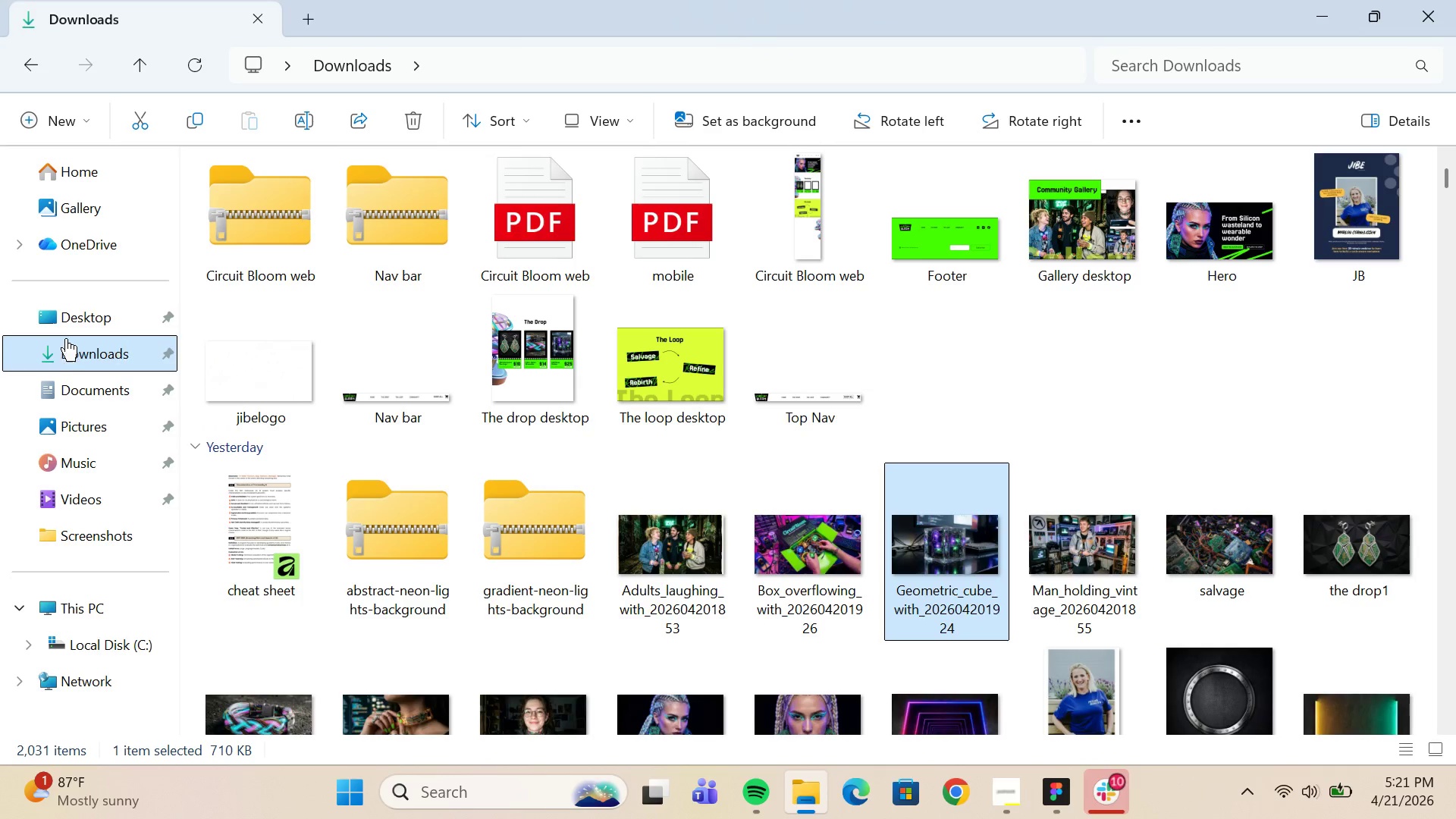 
left_click([62, 354])
 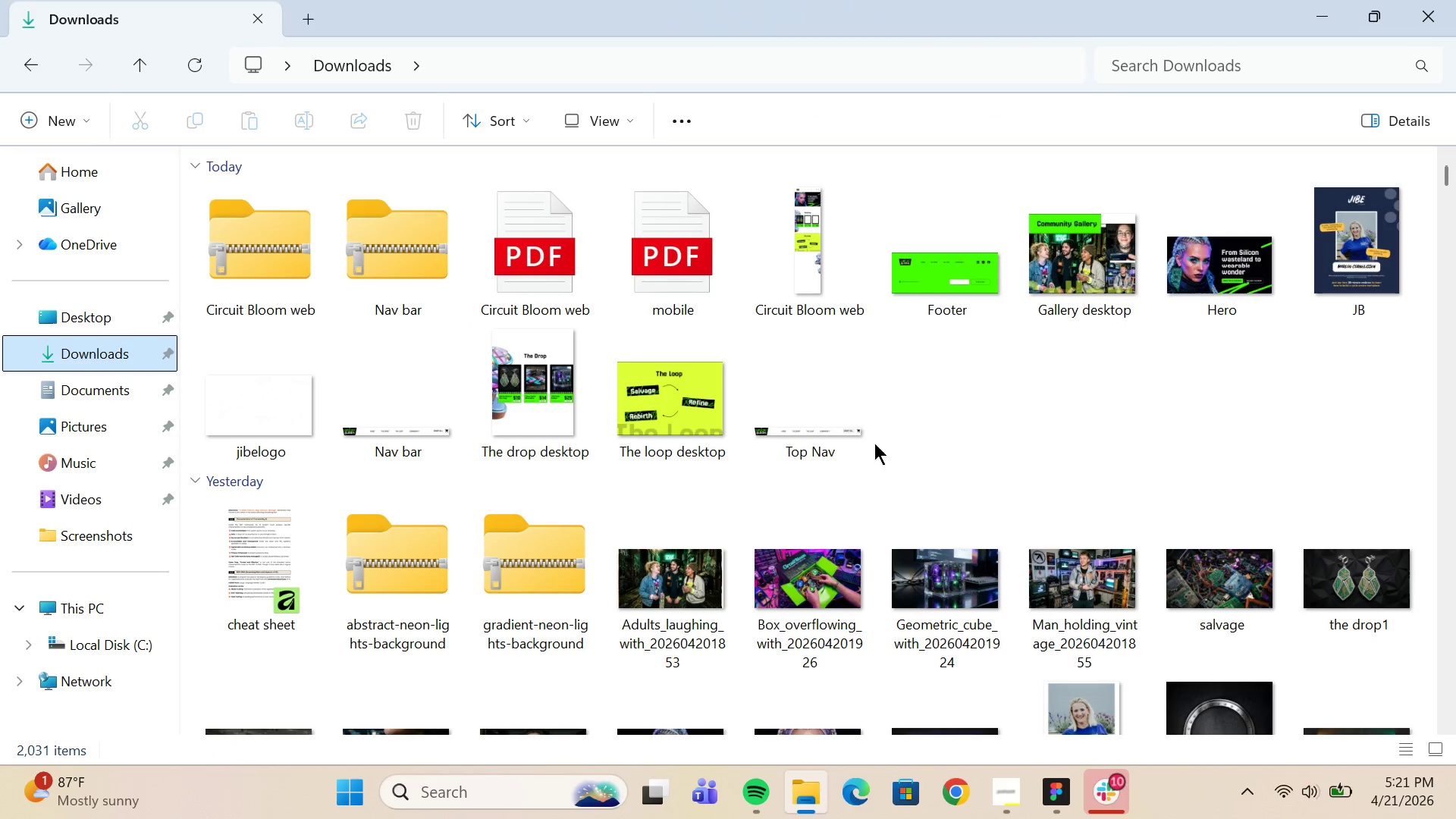 
left_click([836, 443])
 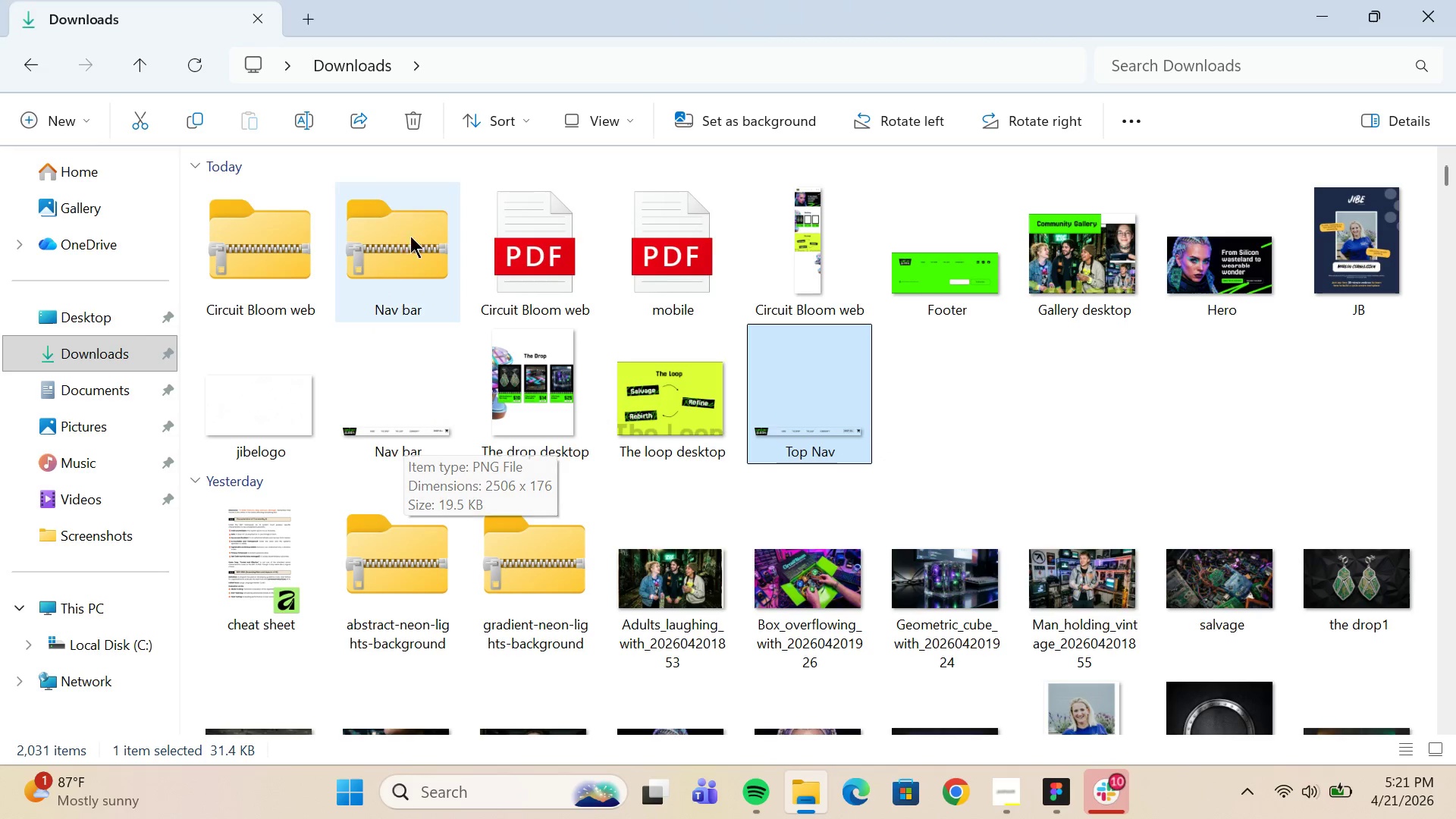 
left_click([620, 121])
 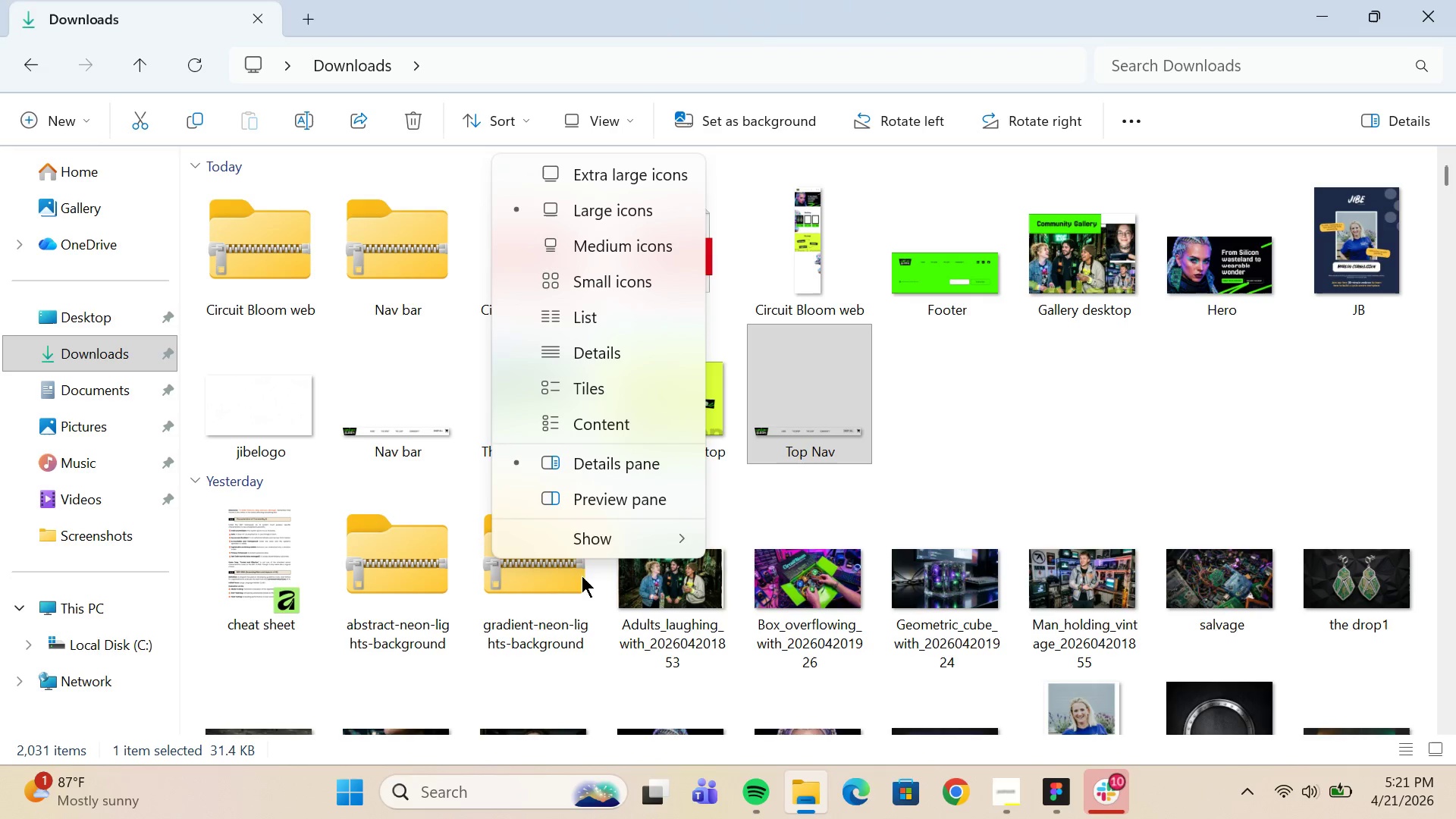 
left_click([952, 391])
 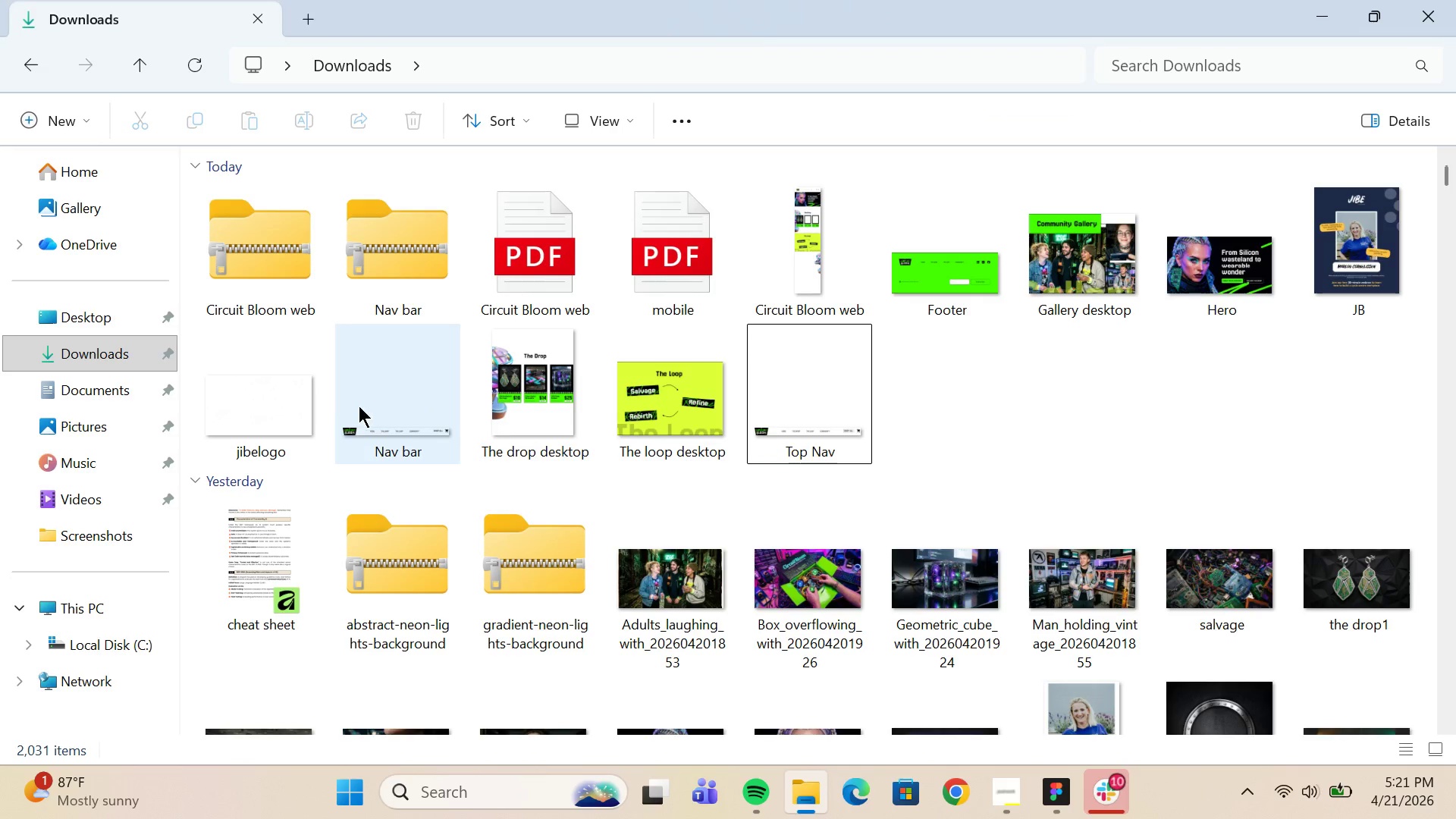 
key(Shift+ShiftLeft)
 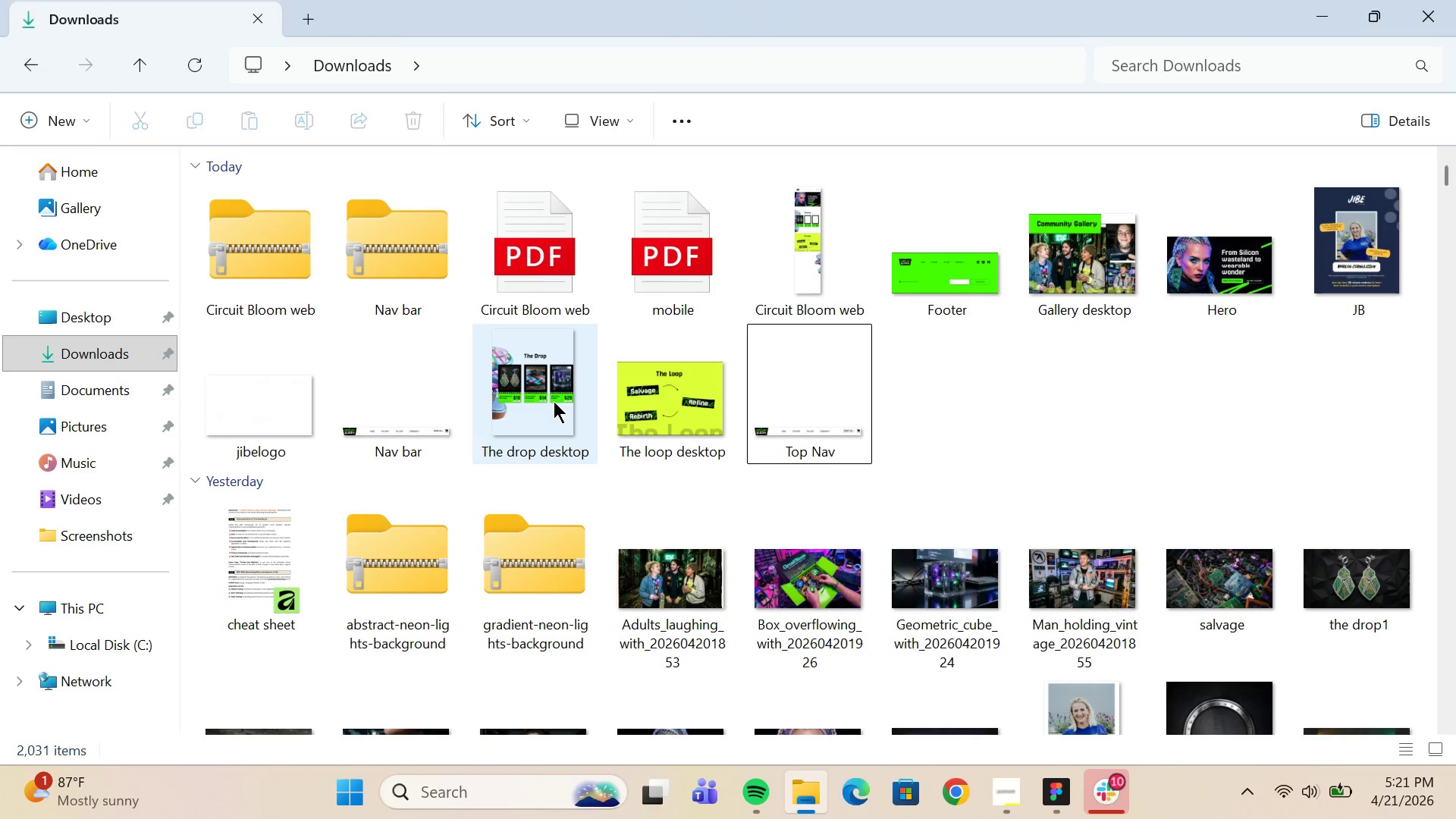 
hold_key(key=ShiftLeft, duration=0.38)
 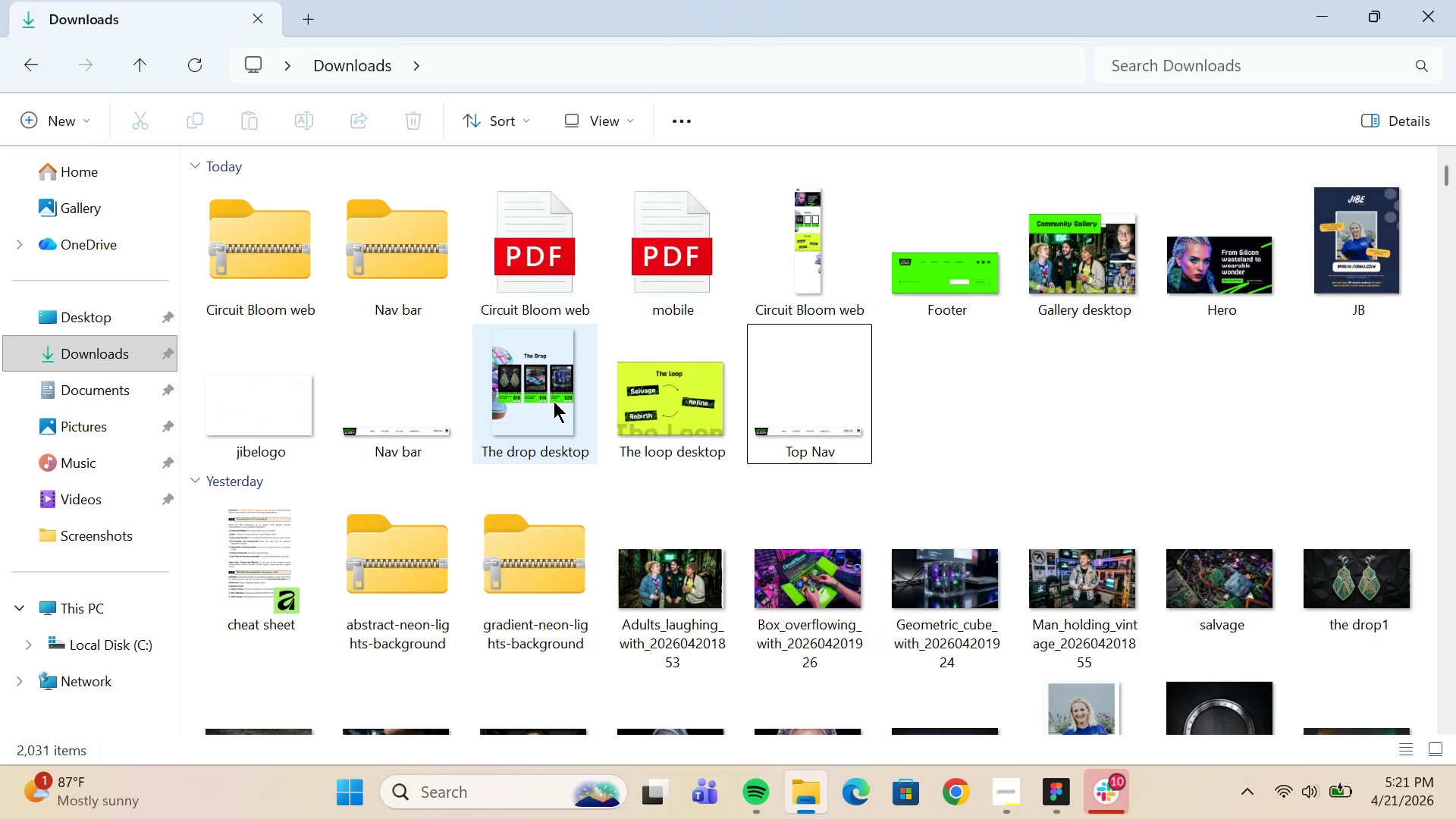 
hold_key(key=ShiftLeft, duration=0.45)
left_click([554, 401])
 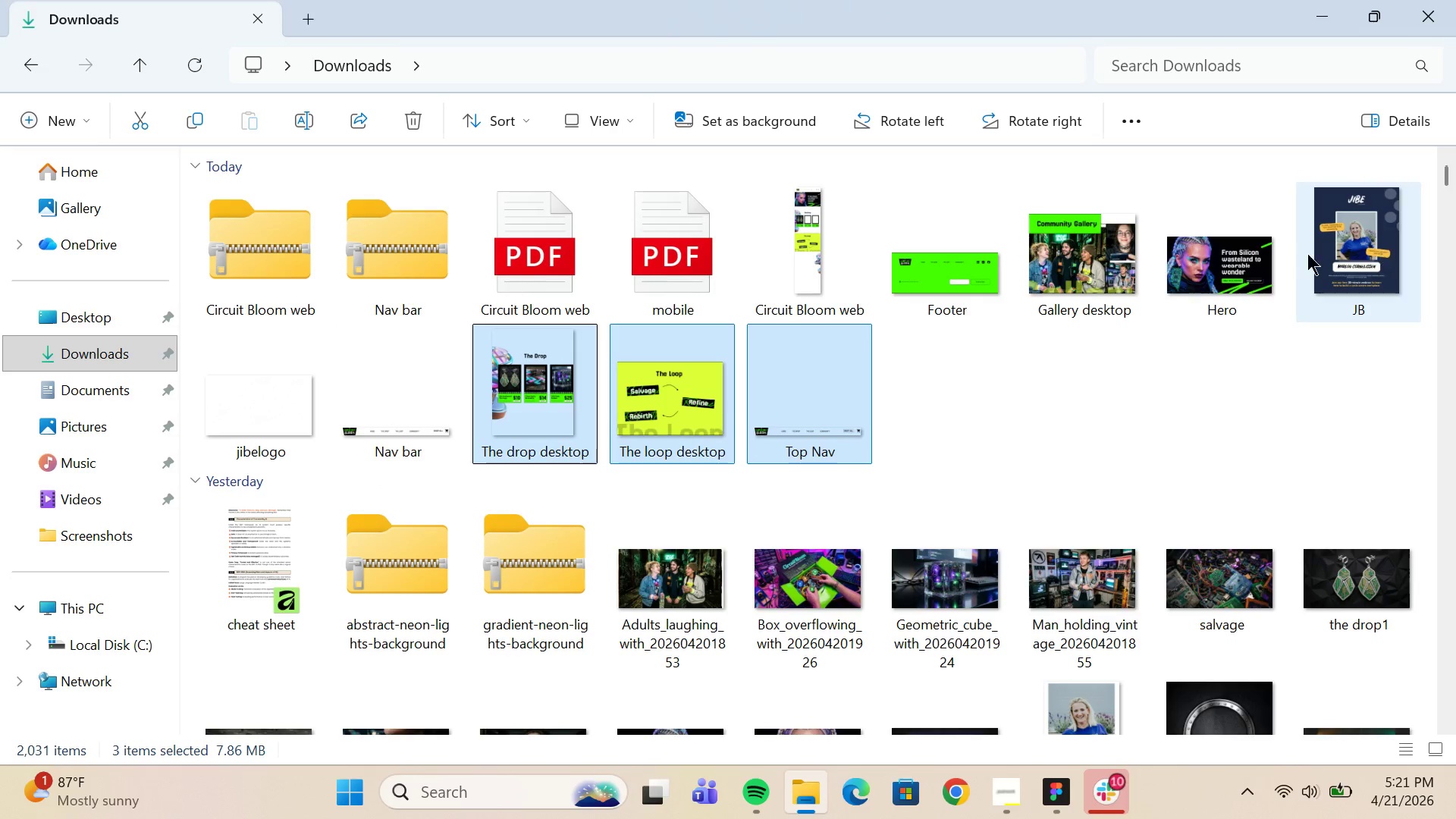 
hold_key(key=ControlLeft, duration=0.42)
left_click([1175, 267])
 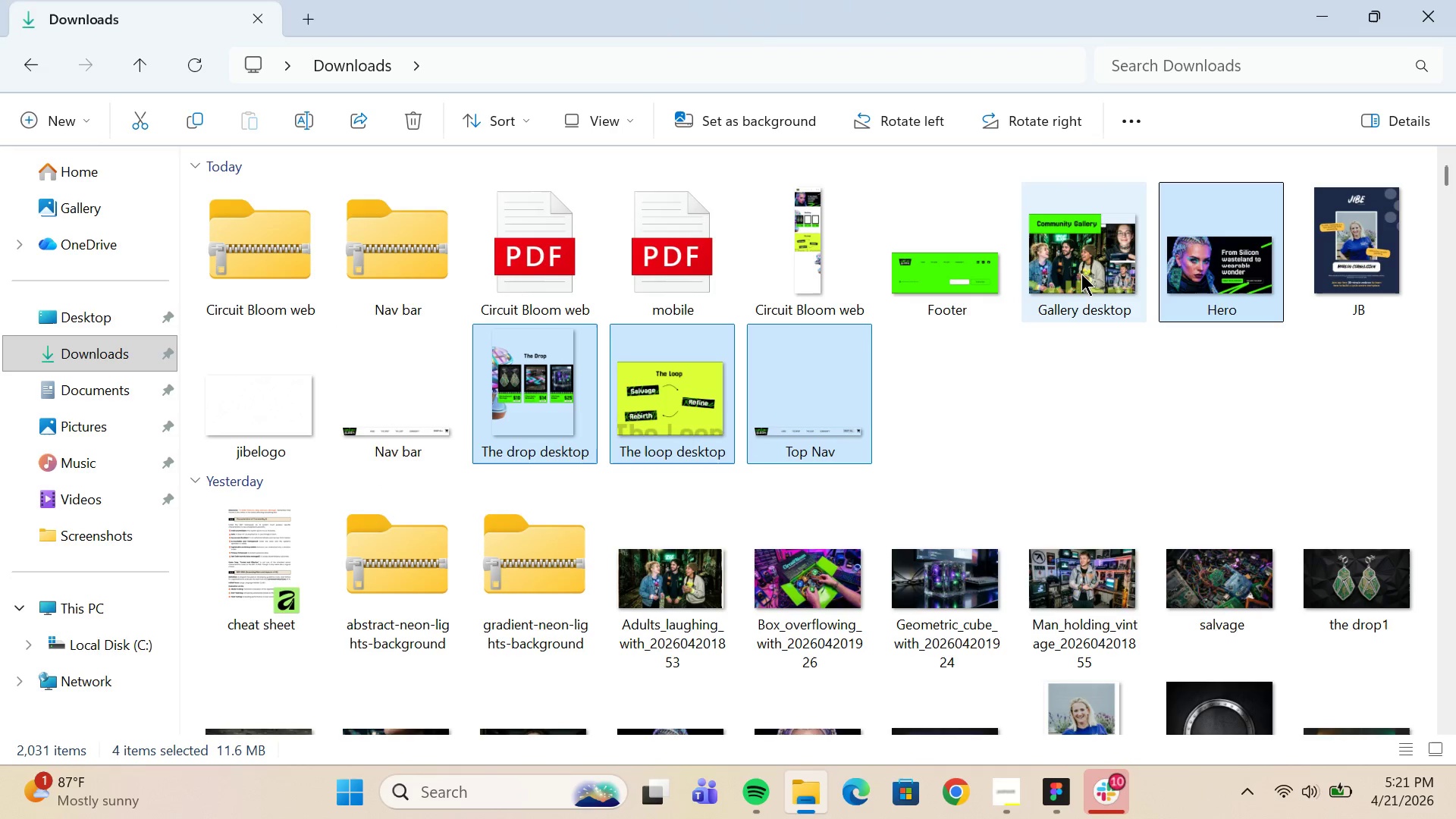 
hold_key(key=ControlLeft, duration=0.42)
left_click([1067, 275])
 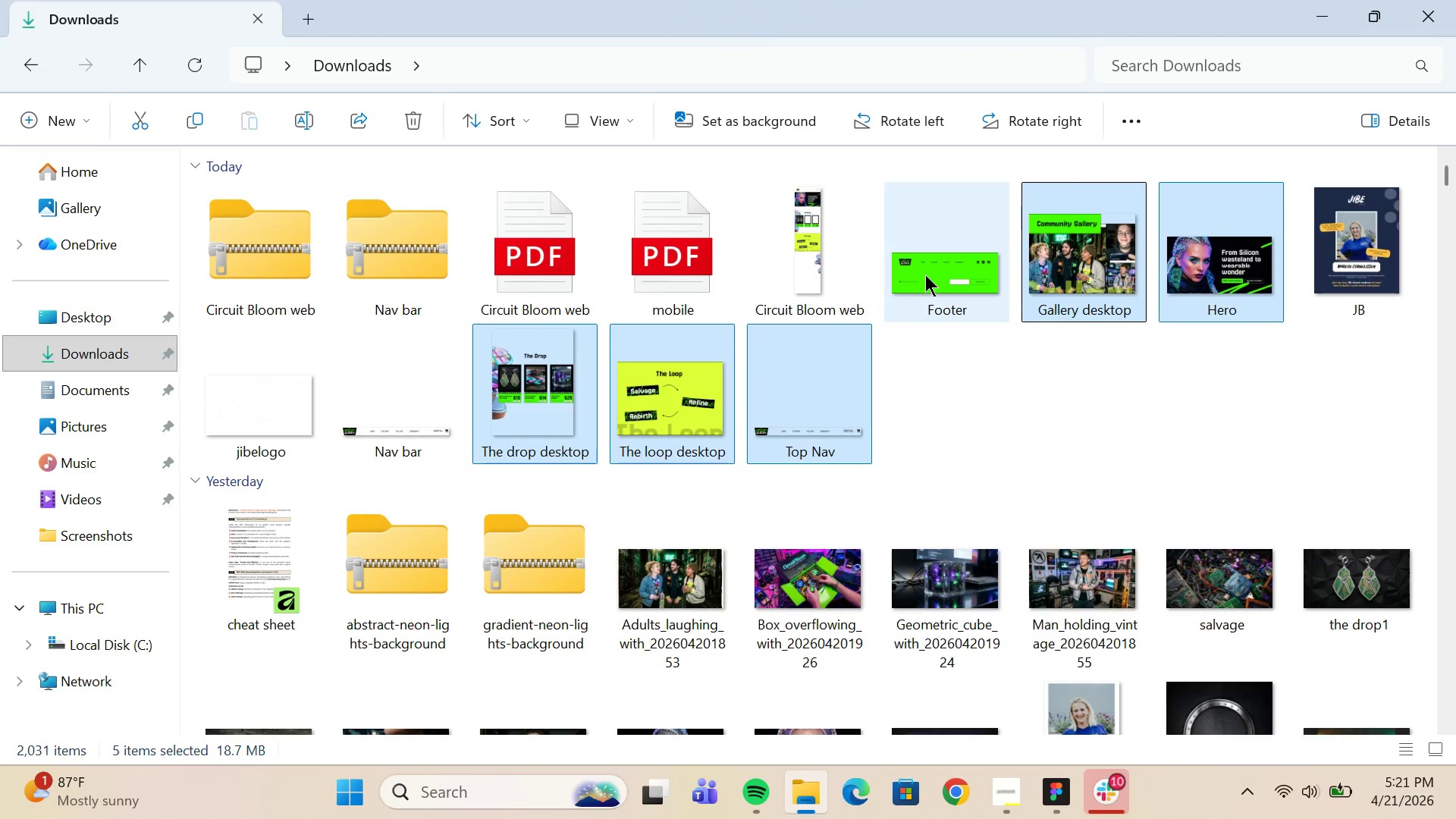 
hold_key(key=ControlLeft, duration=0.53)
left_click([925, 275])
 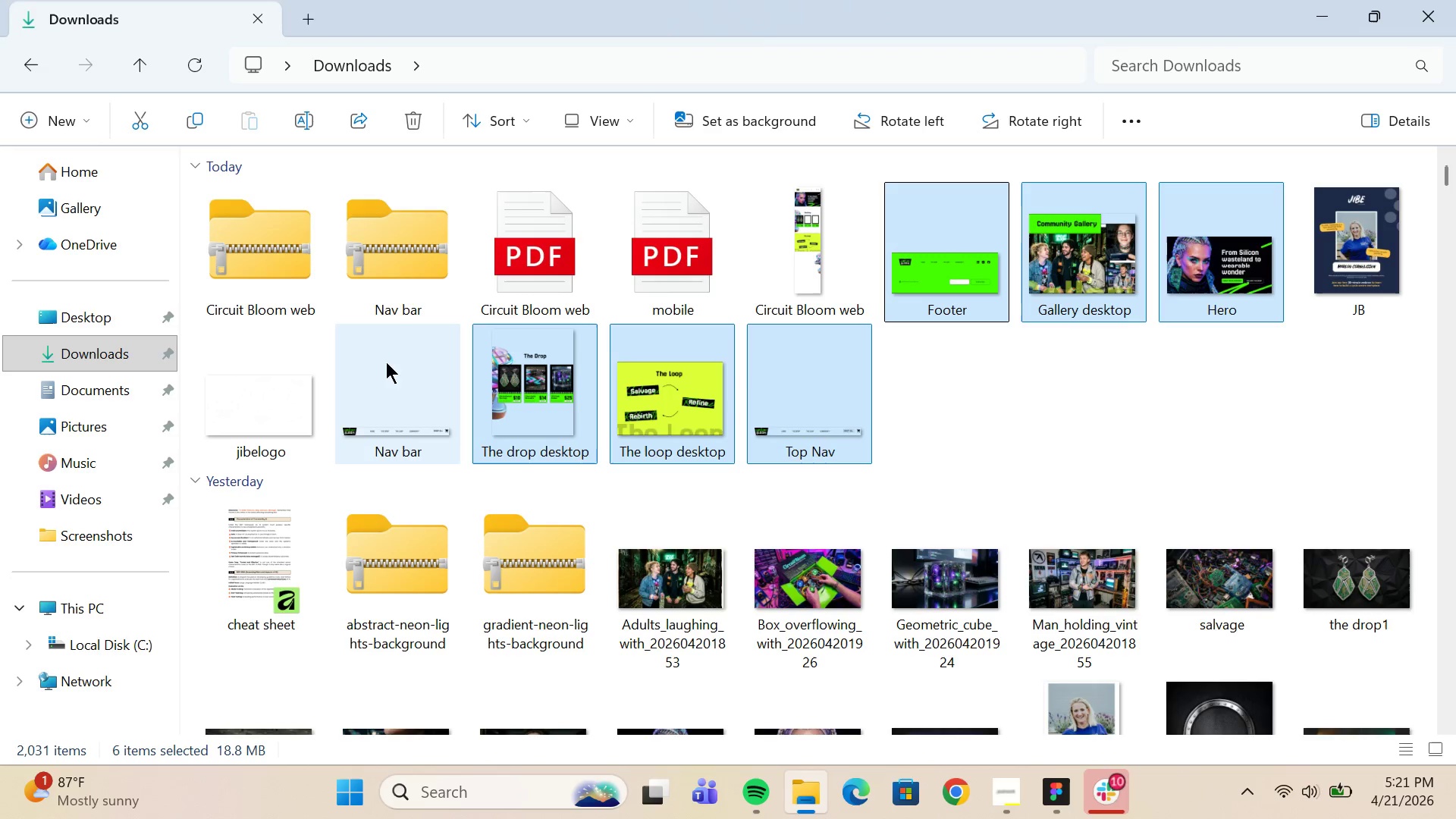 
mouse_move([297, 386])
 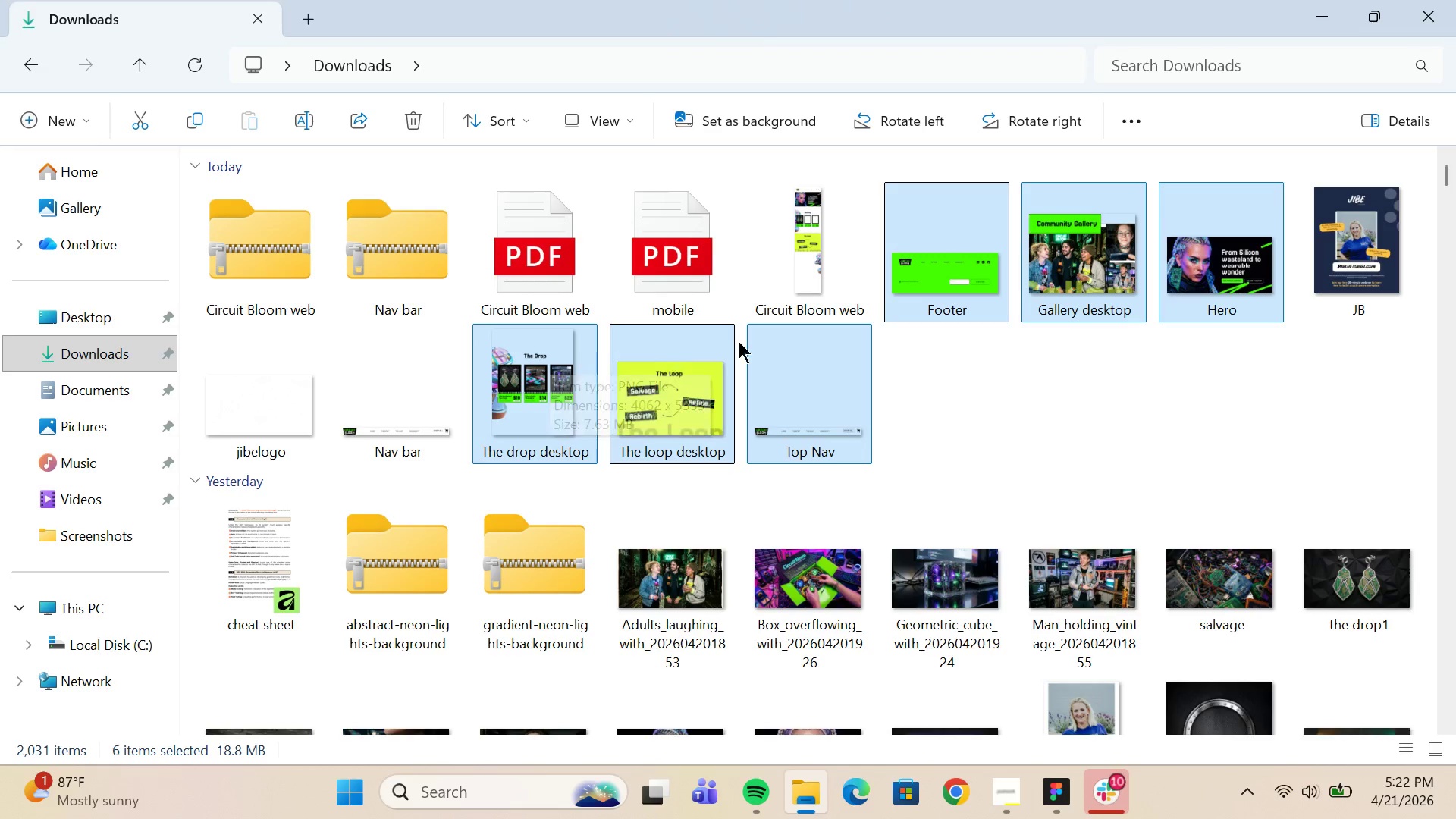 
wait(51.86)
 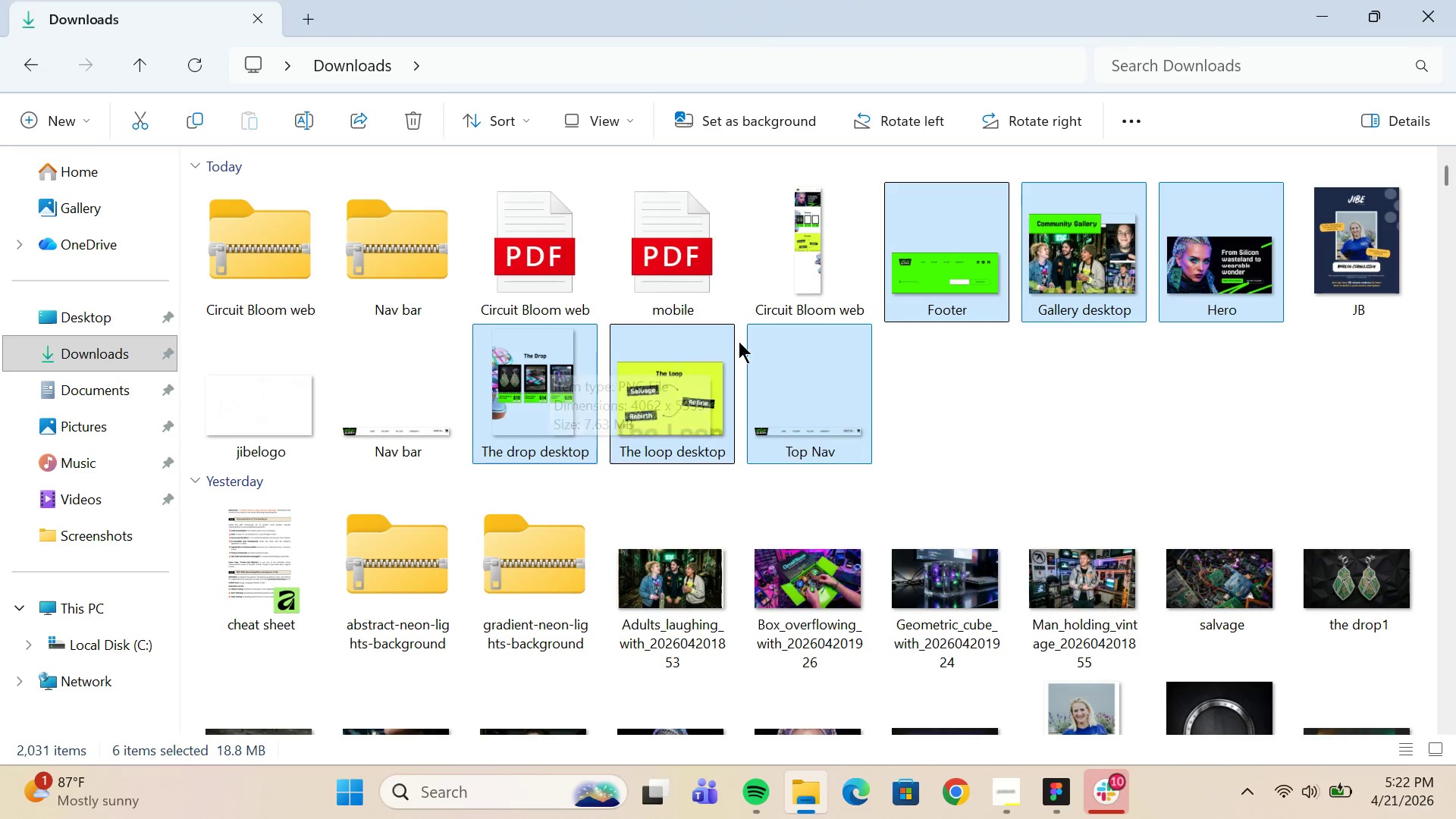 
left_click([1017, 795])